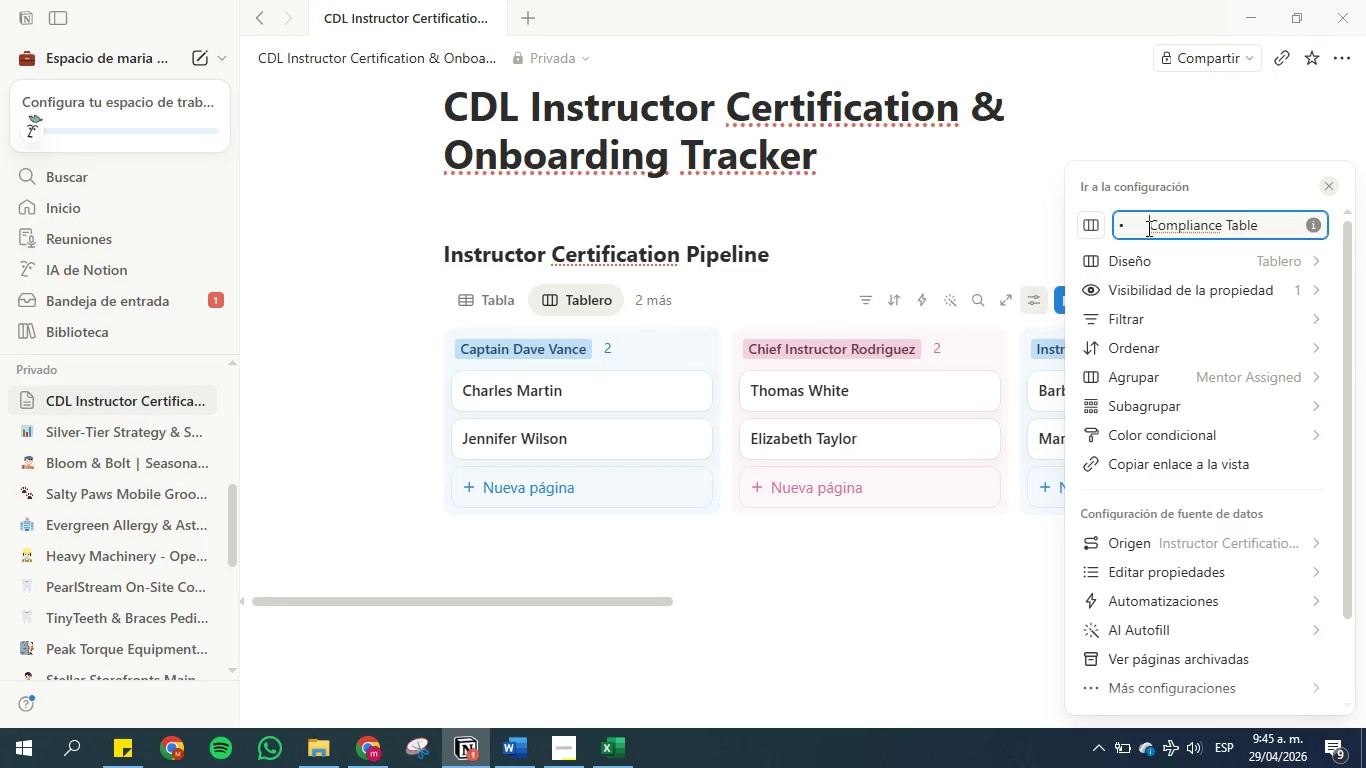 
key(Backspace)
 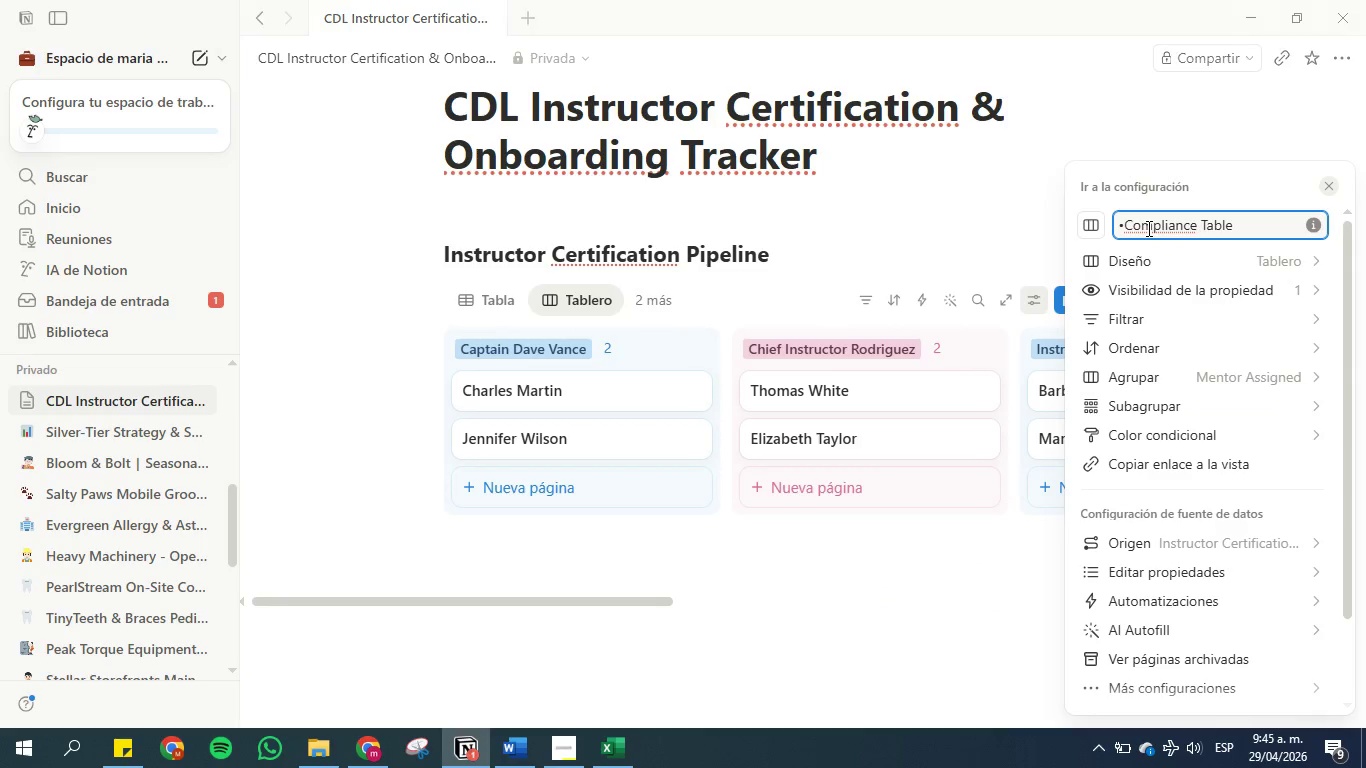 
key(Backspace)
 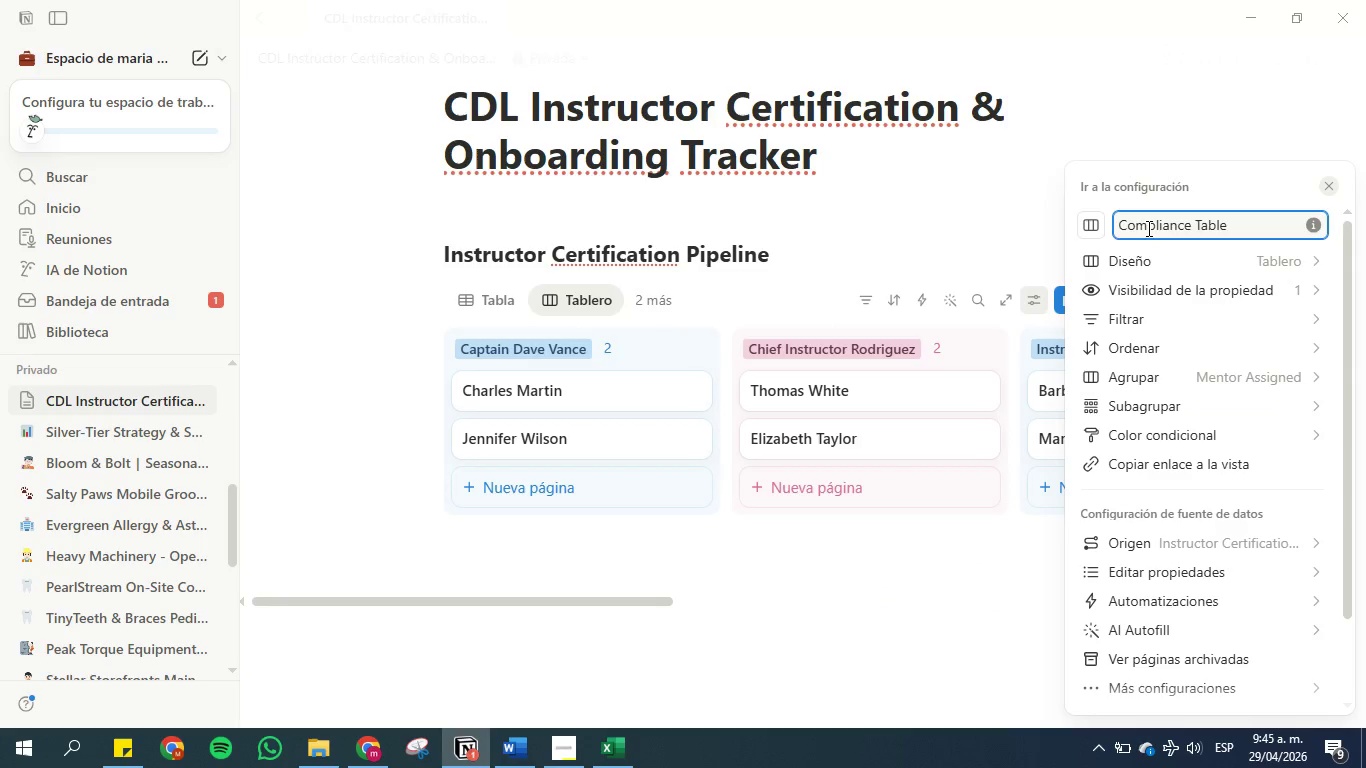 
key(Backspace)
 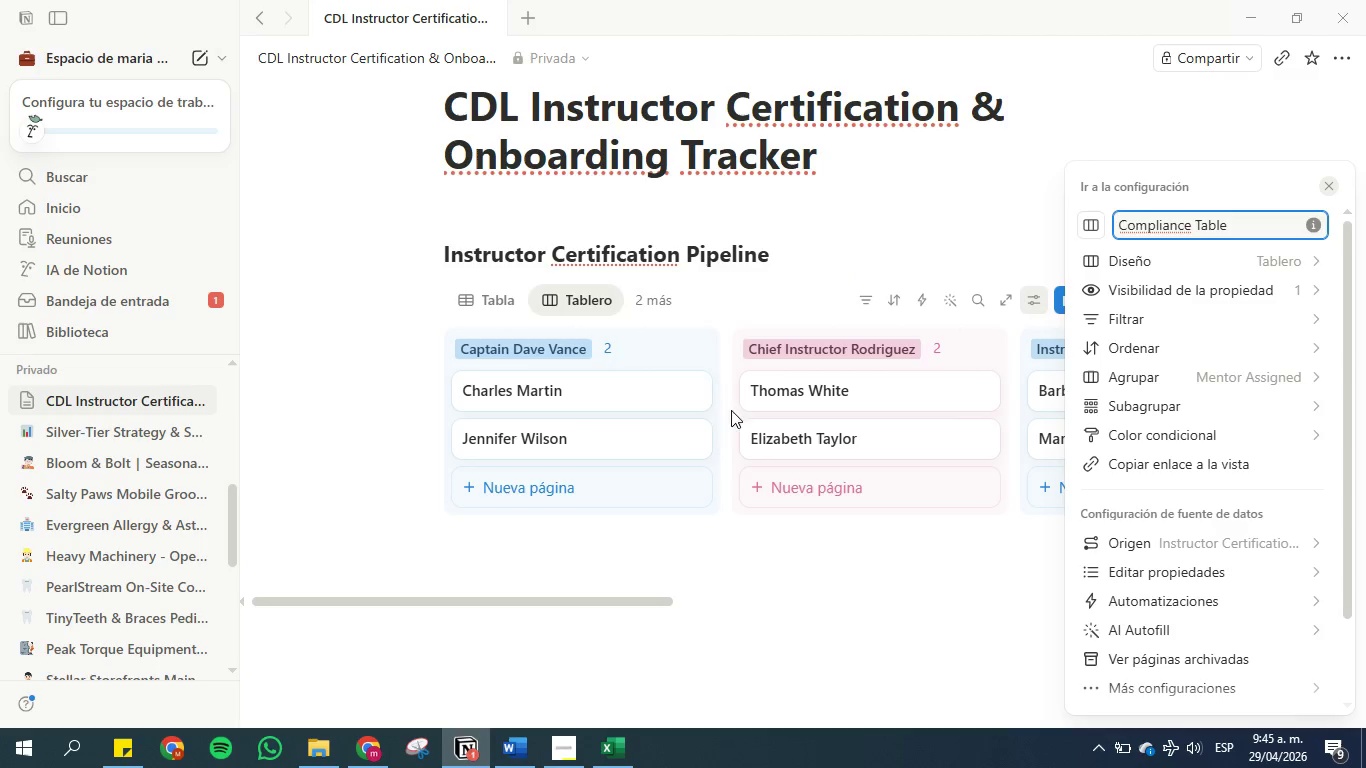 
wait(5.02)
 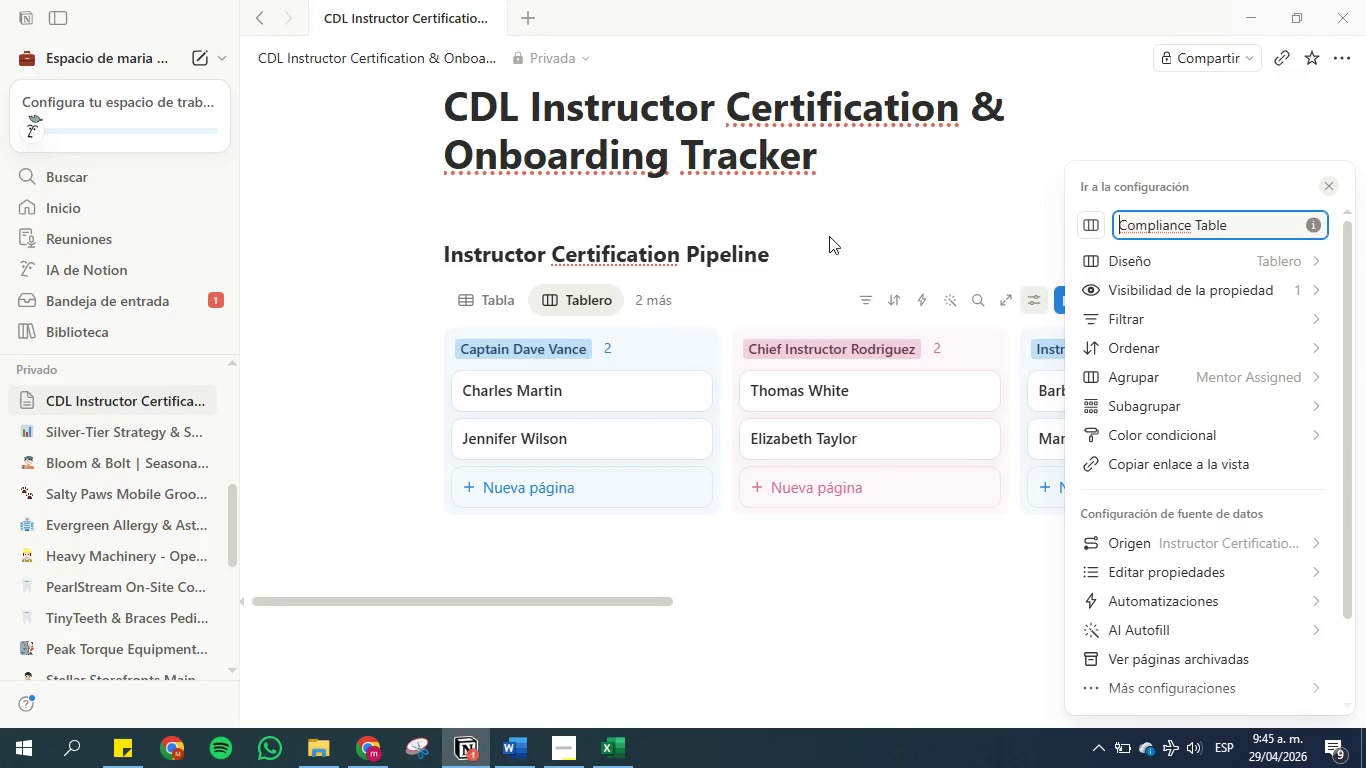 
left_click([525, 735])
 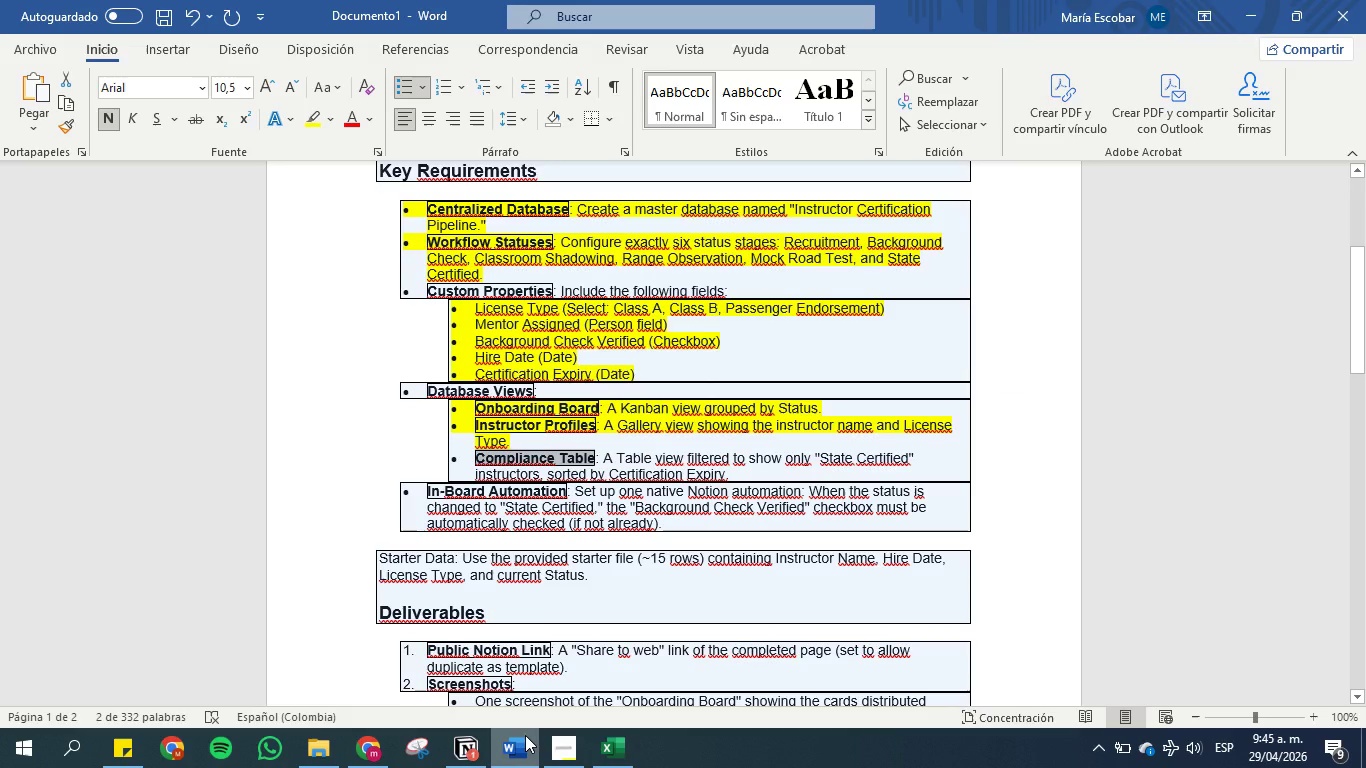 
left_click([525, 735])
 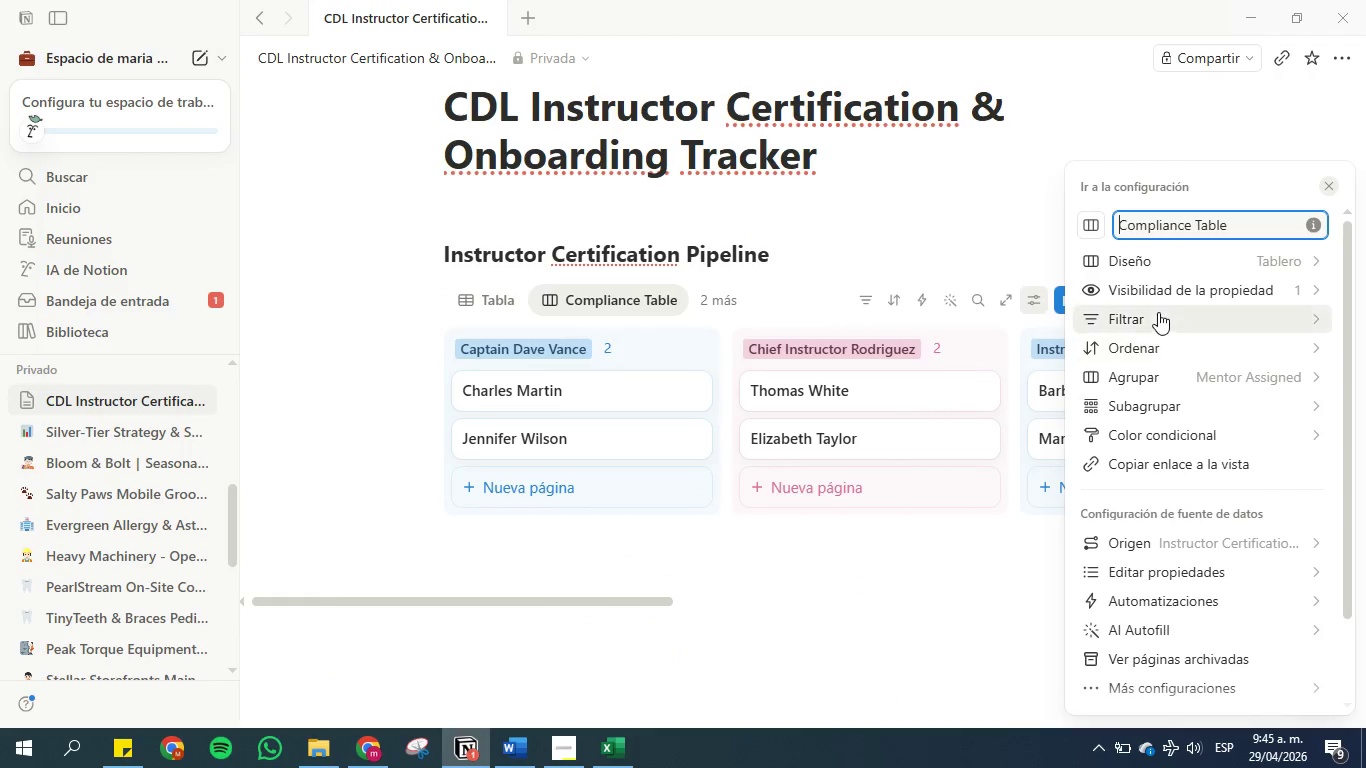 
left_click([1158, 311])
 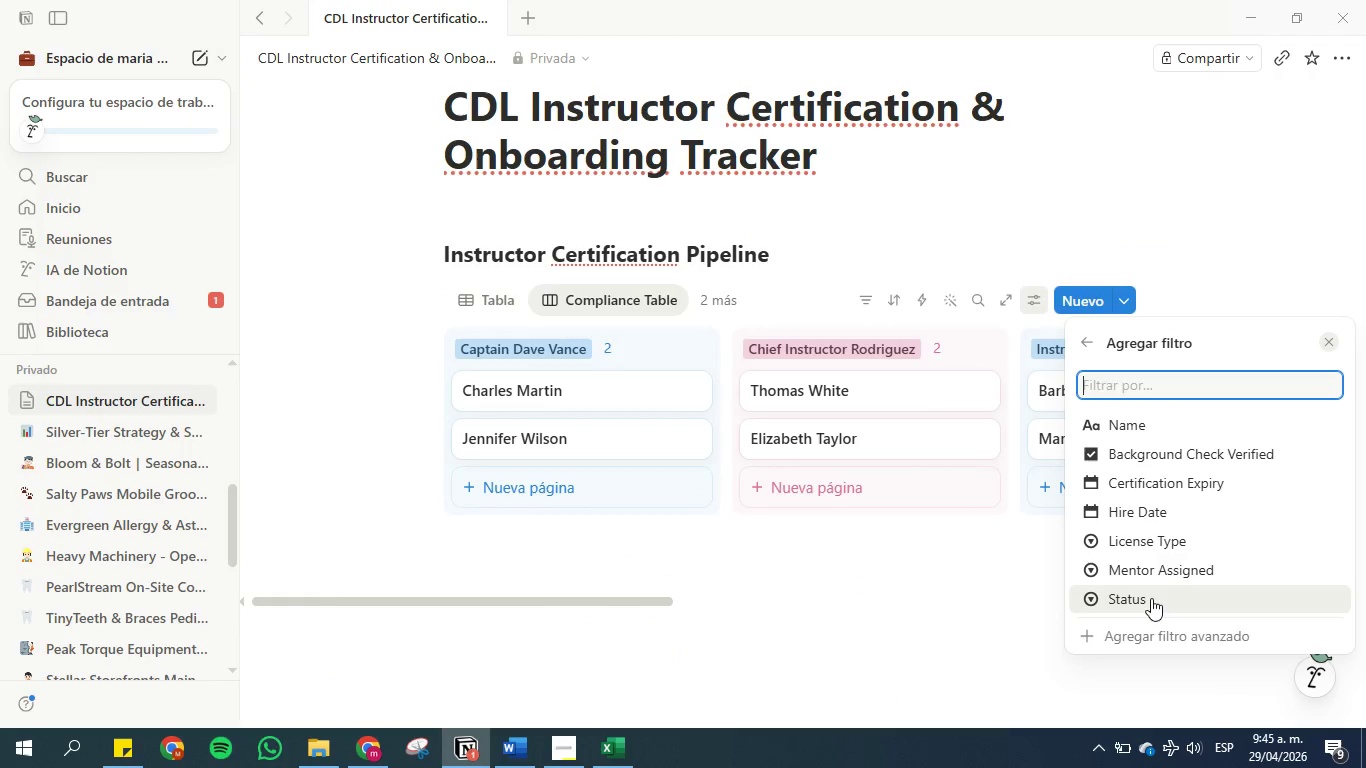 
left_click([1156, 608])
 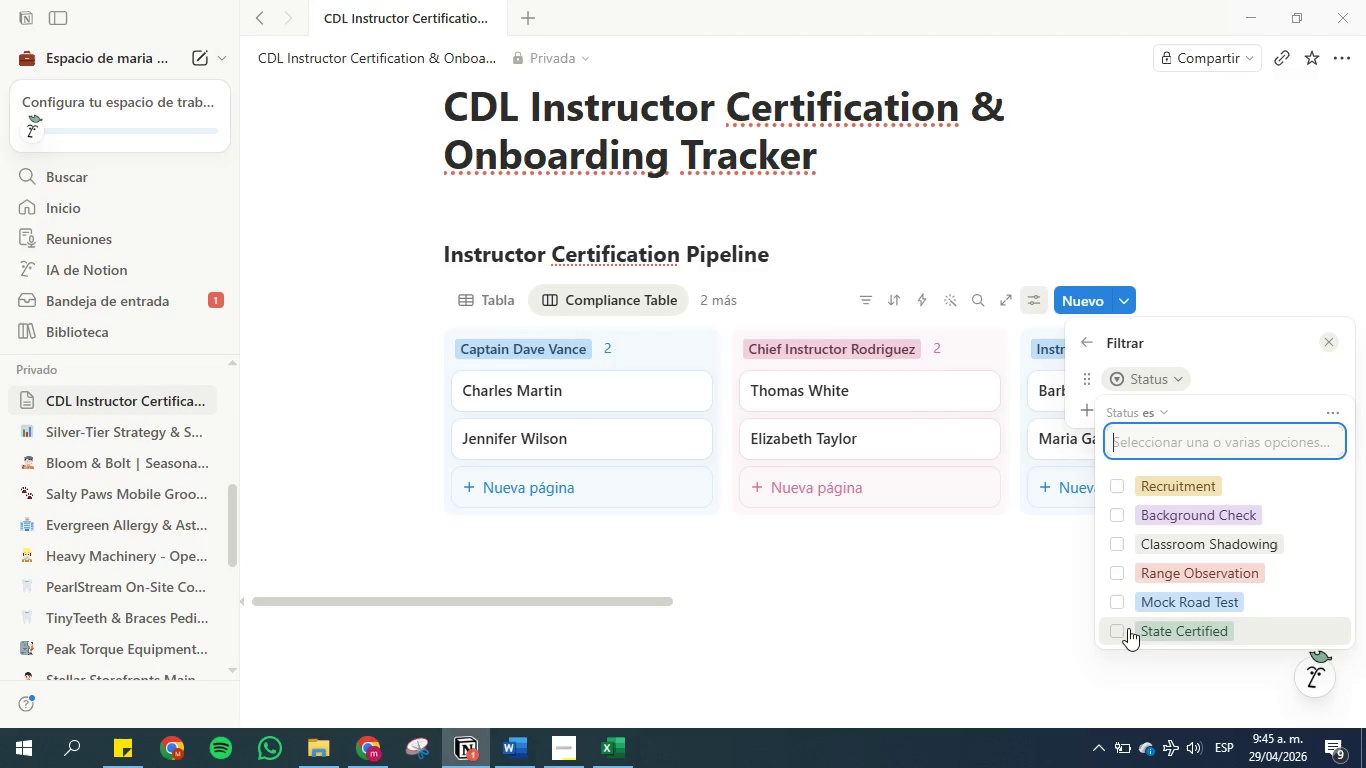 
left_click([1124, 630])
 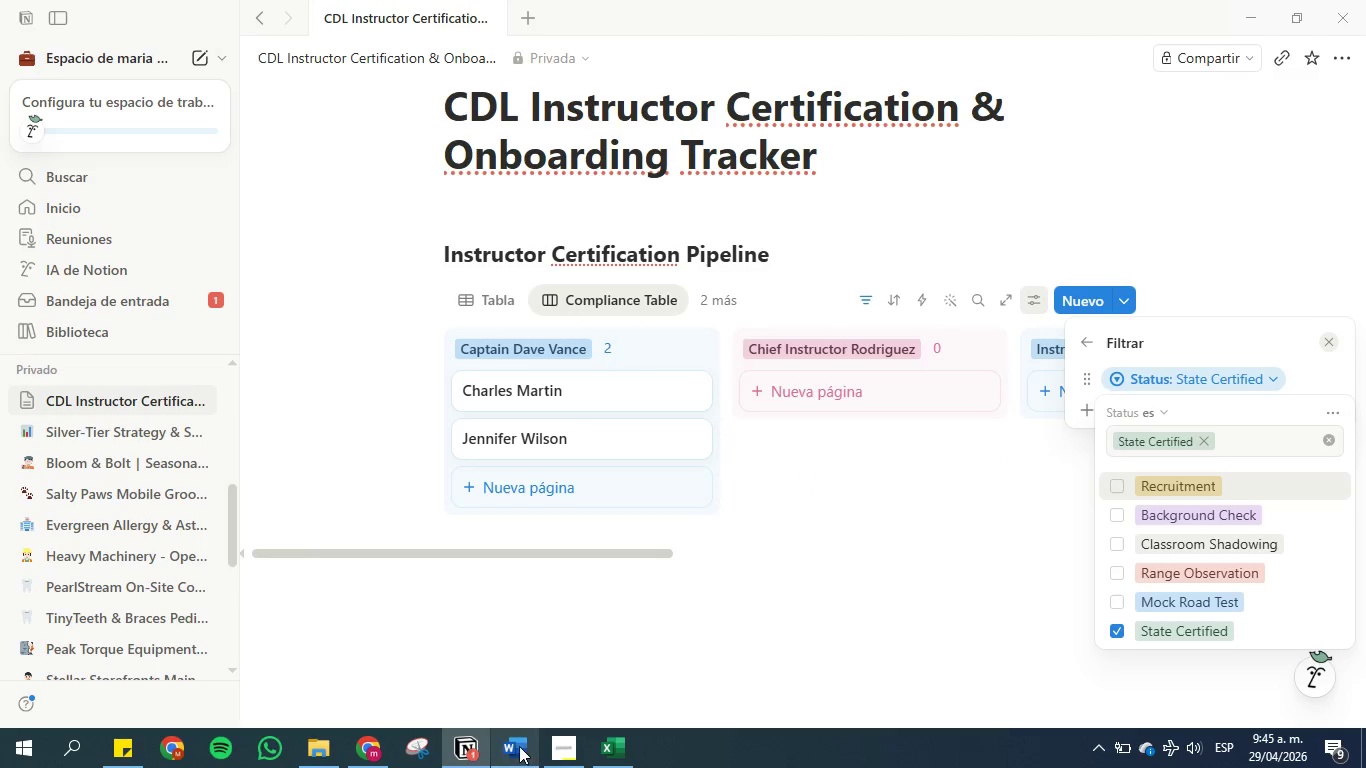 
left_click([518, 746])
 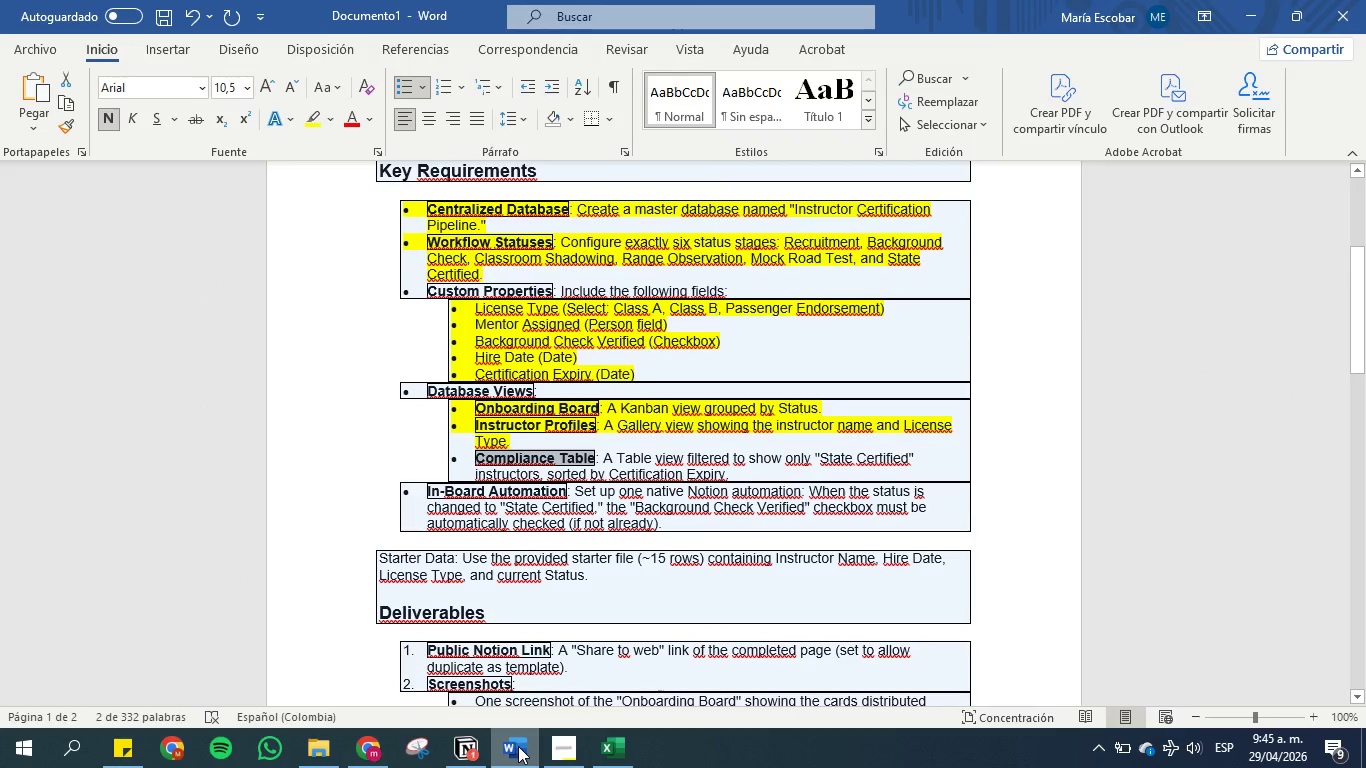 
left_click([518, 746])
 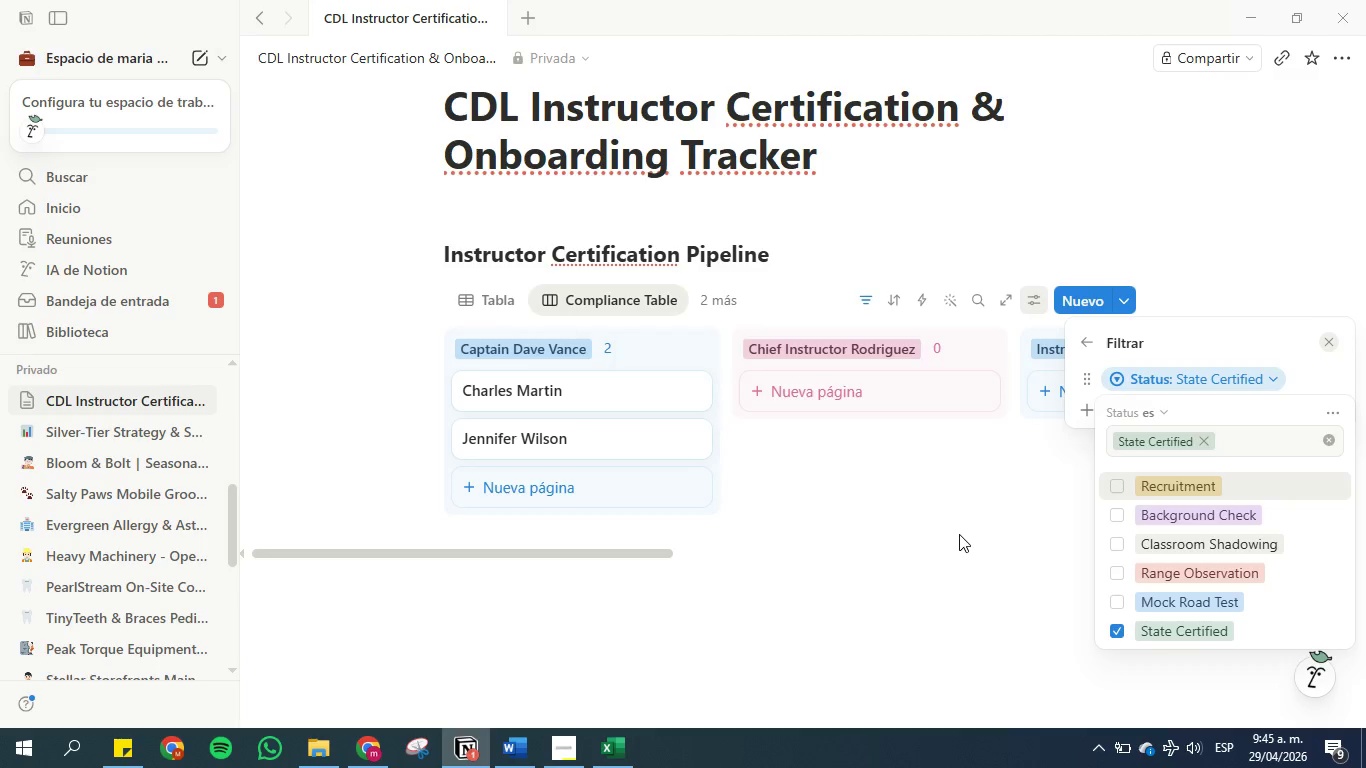 
left_click([962, 534])
 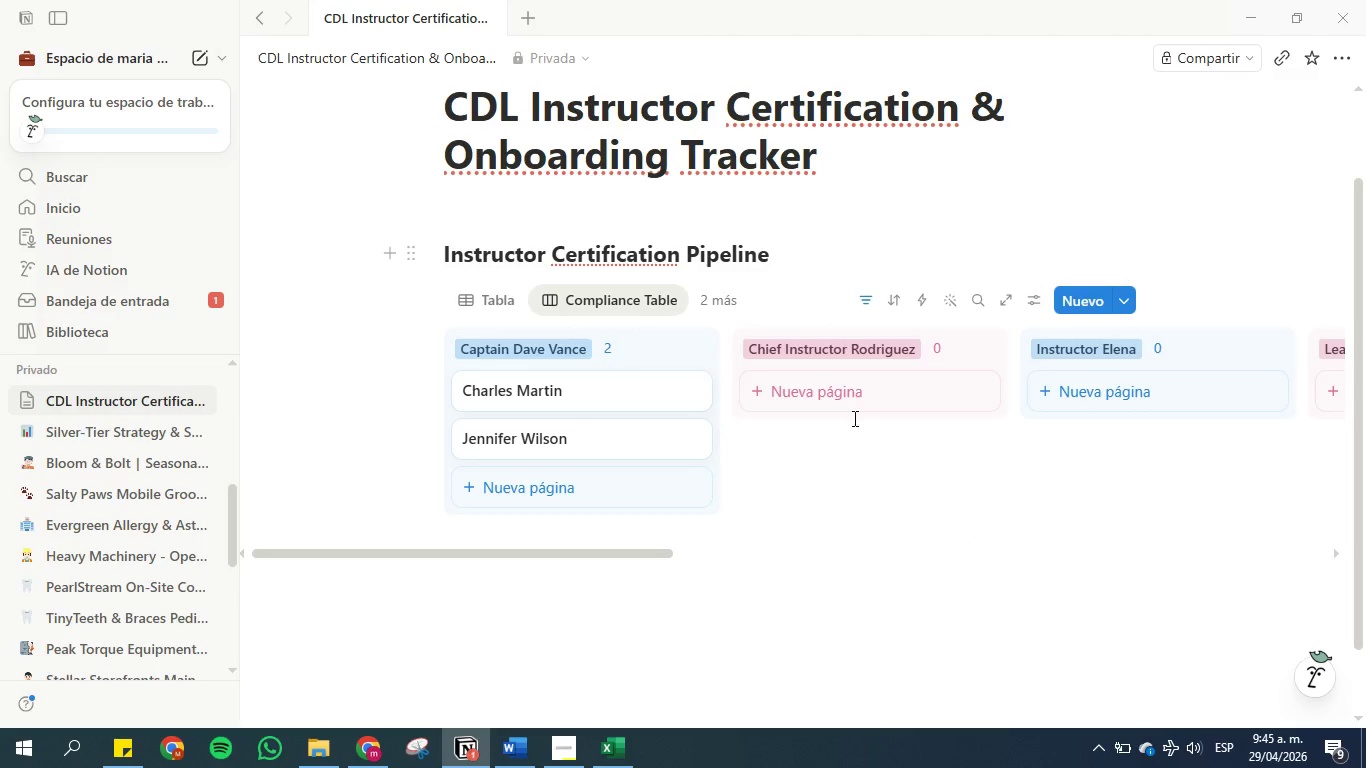 
mouse_move([604, 330])
 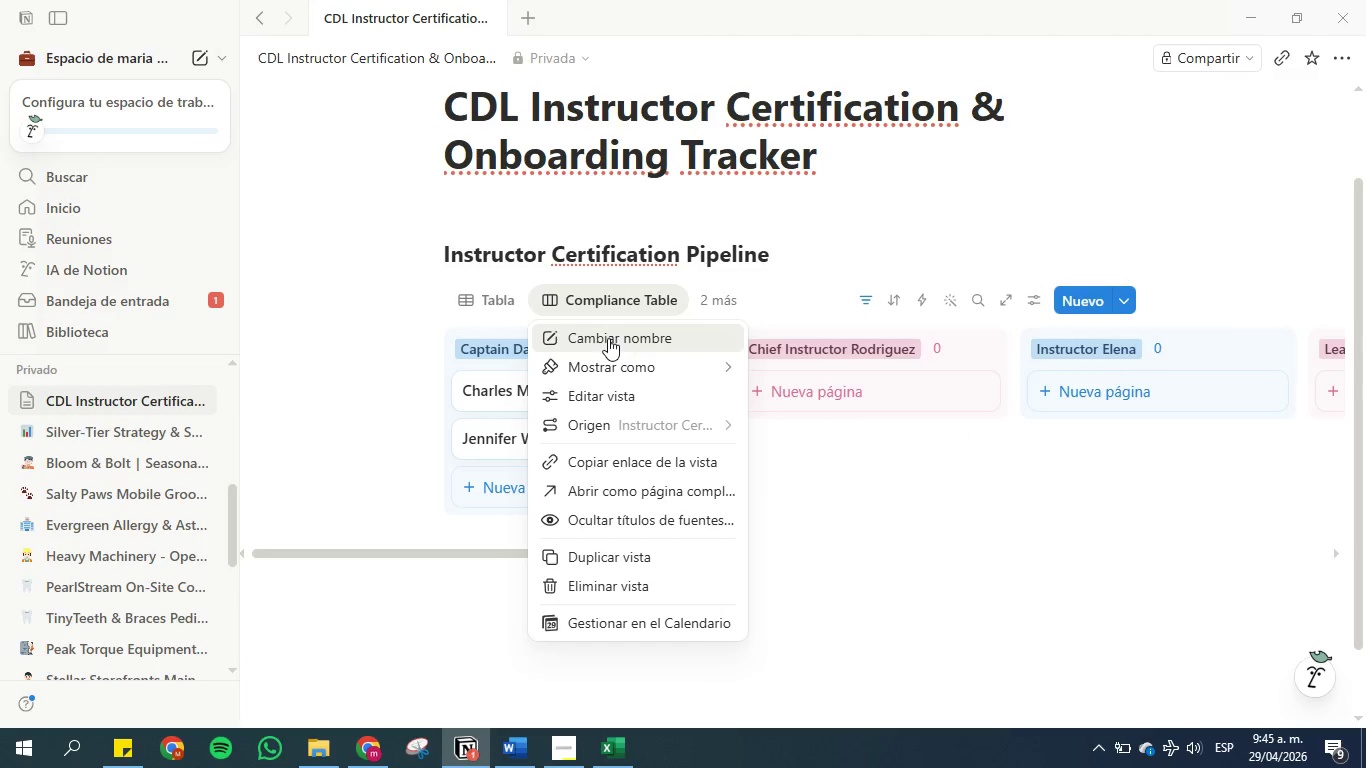 
left_click([860, 257])
 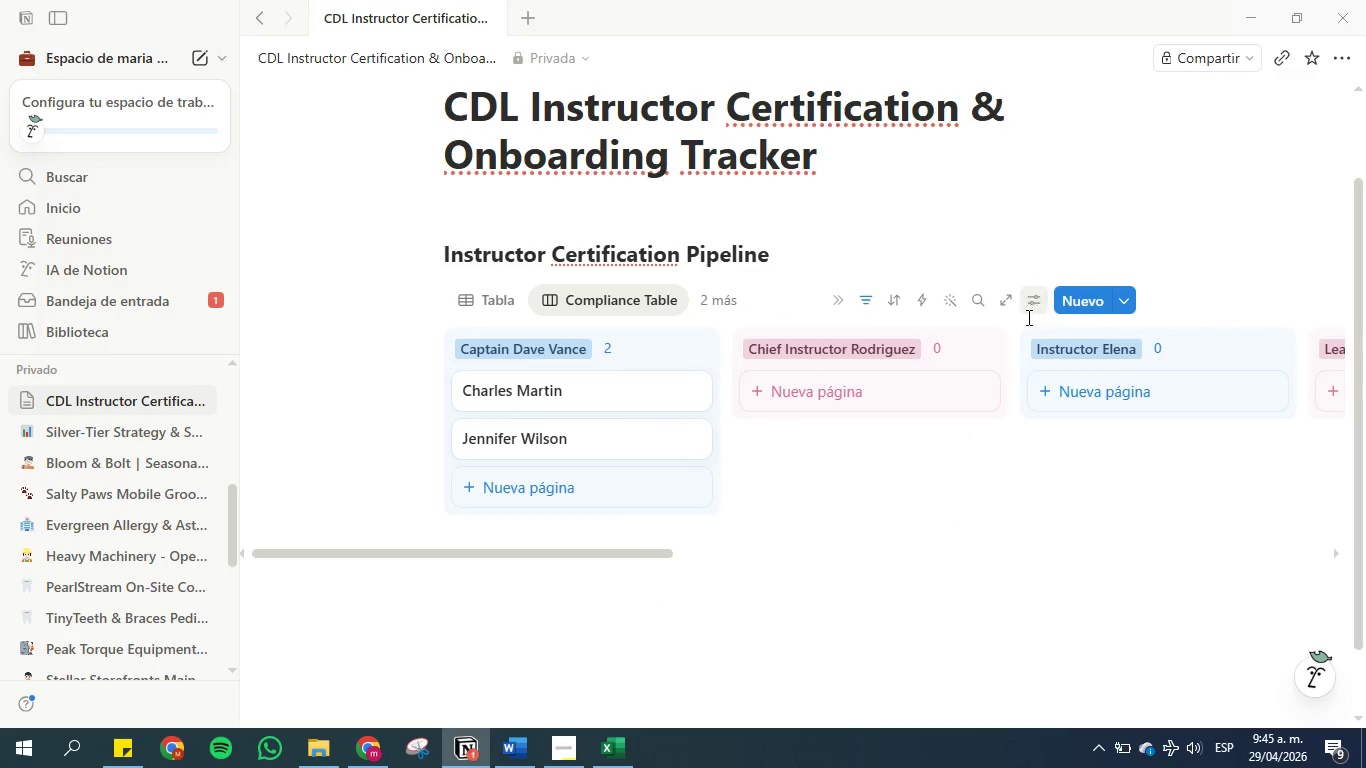 
left_click([1031, 308])
 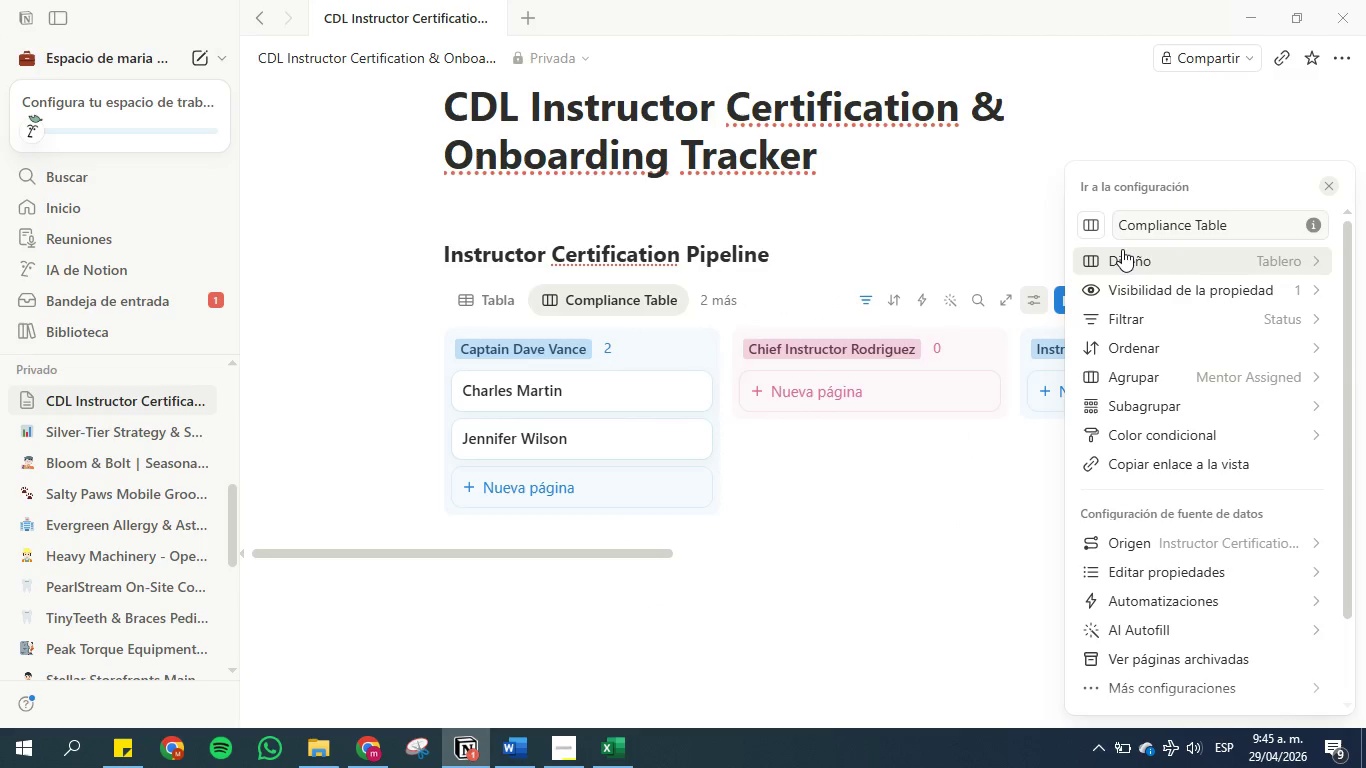 
left_click([1122, 249])
 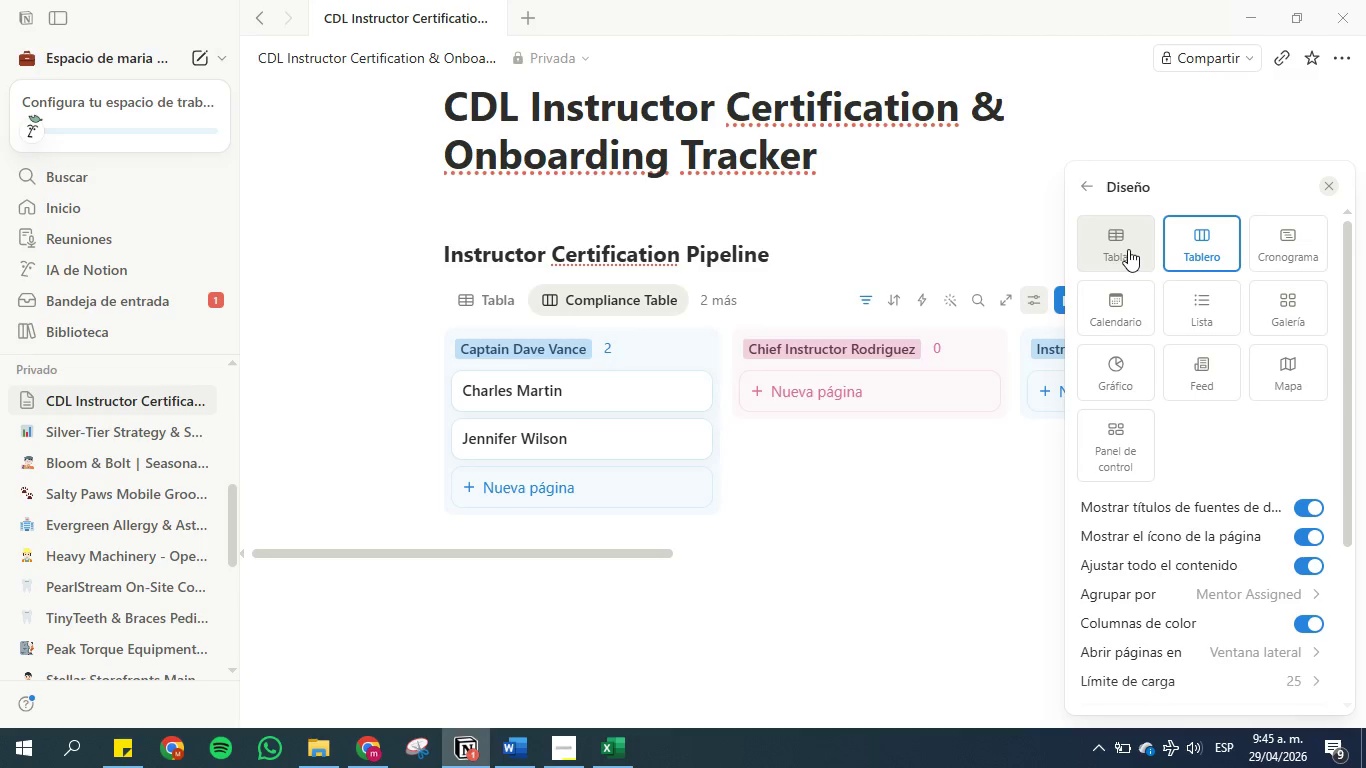 
left_click([1126, 242])
 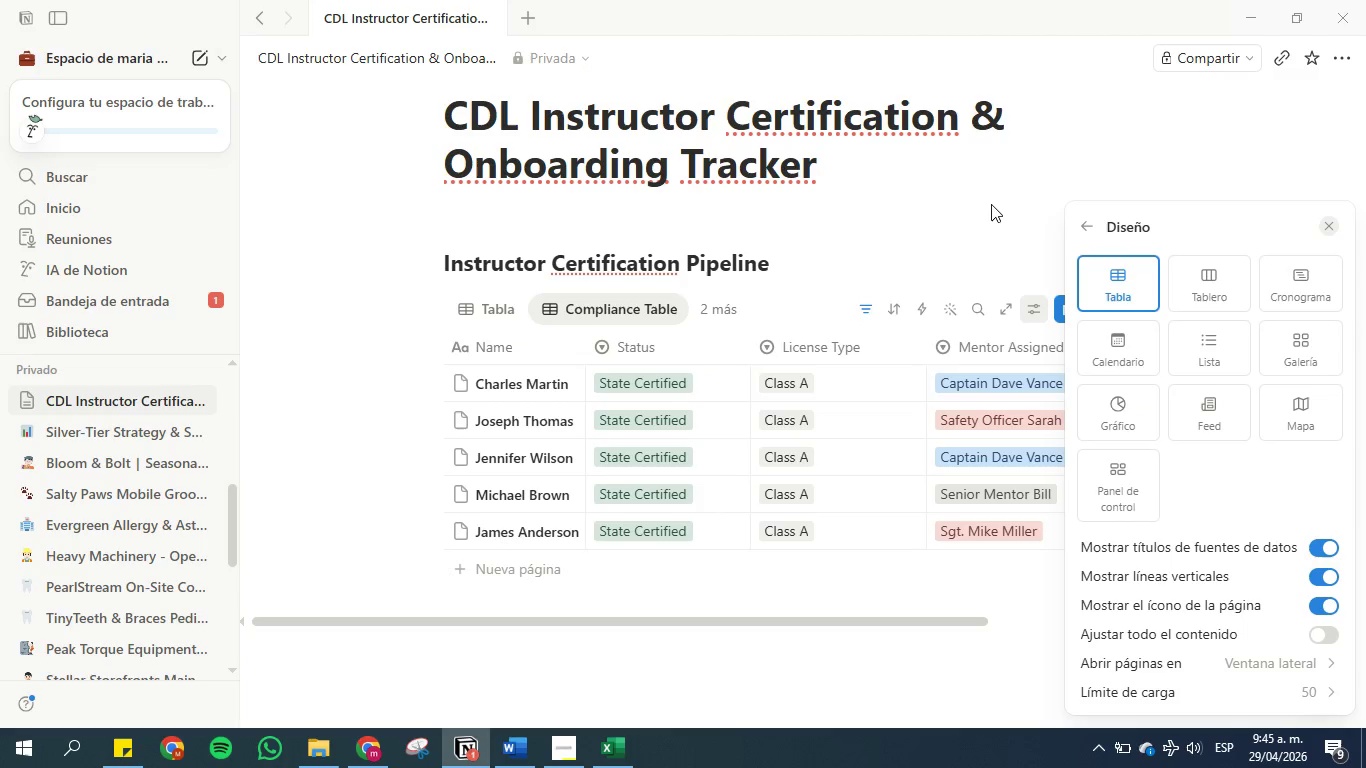 
left_click([991, 204])
 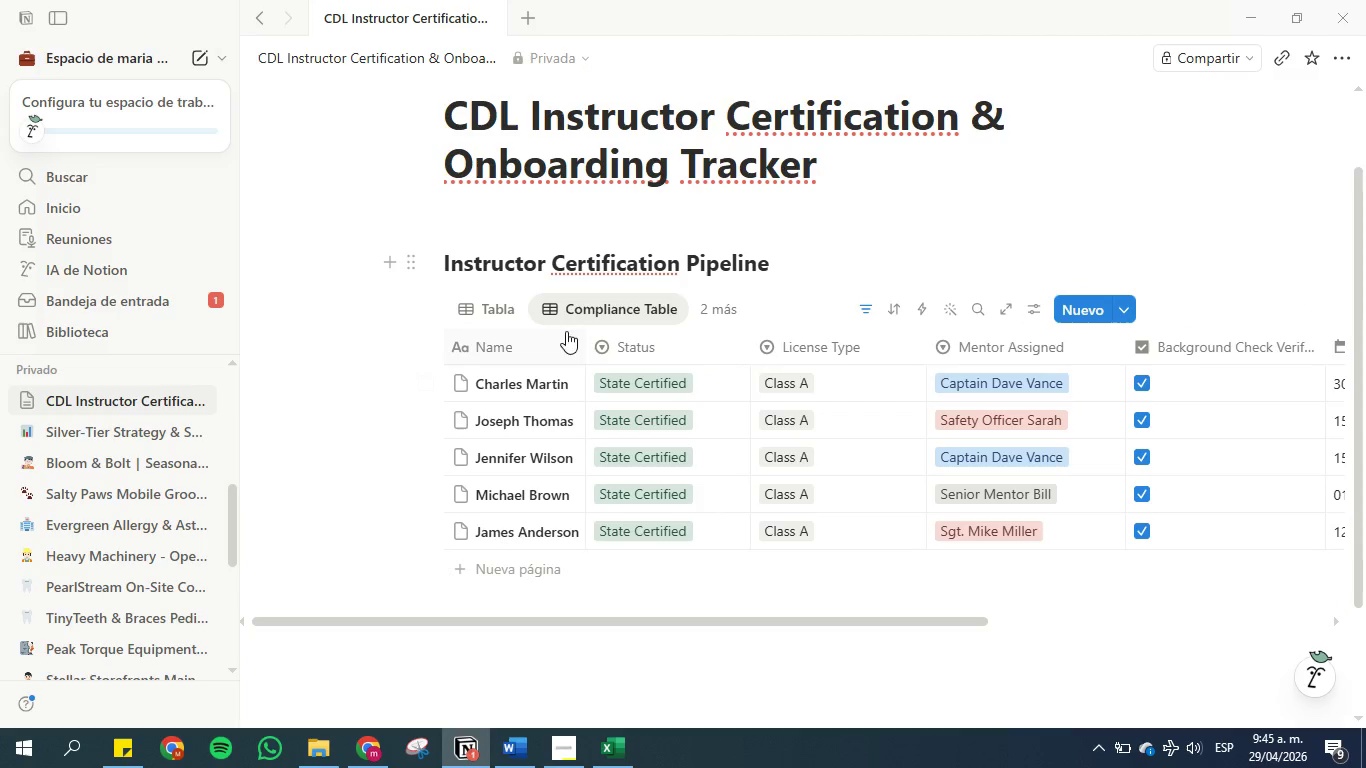 
left_click([1030, 314])
 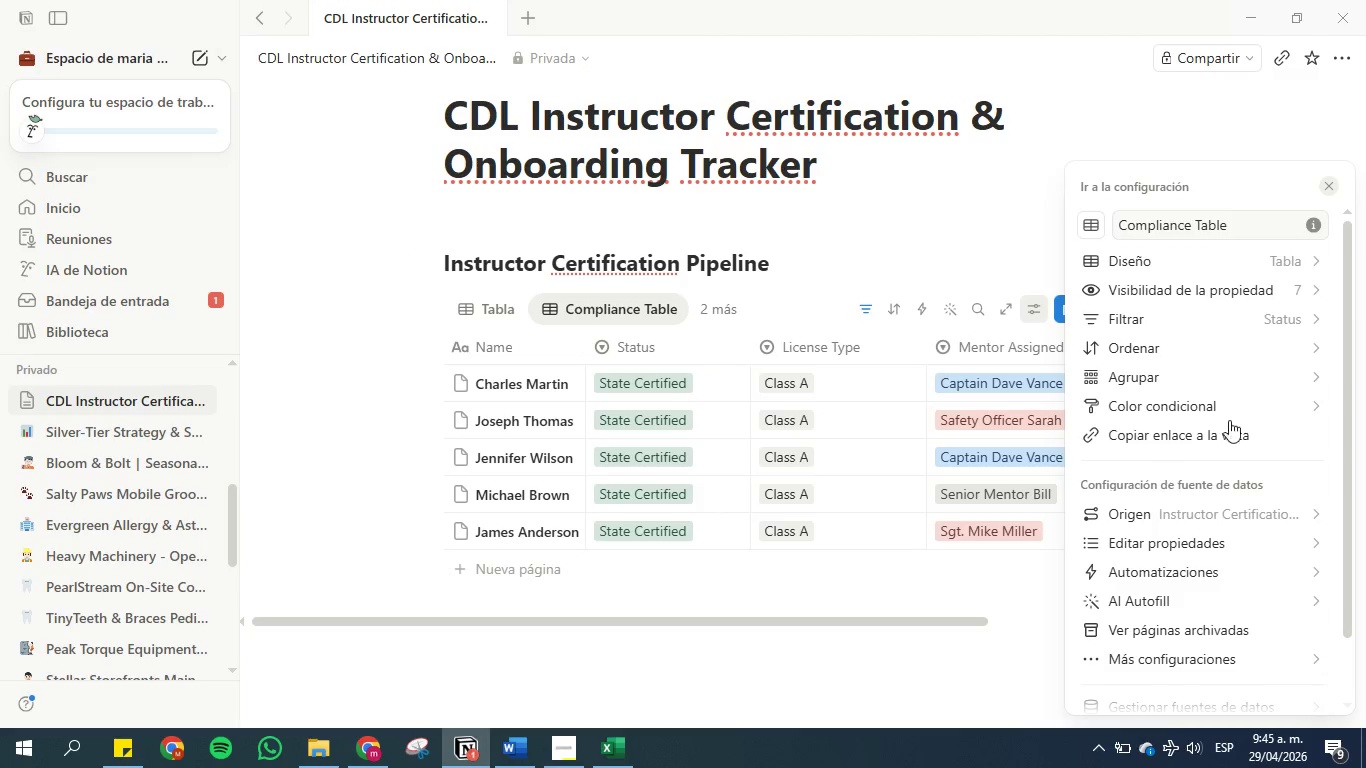 
left_click([1270, 252])
 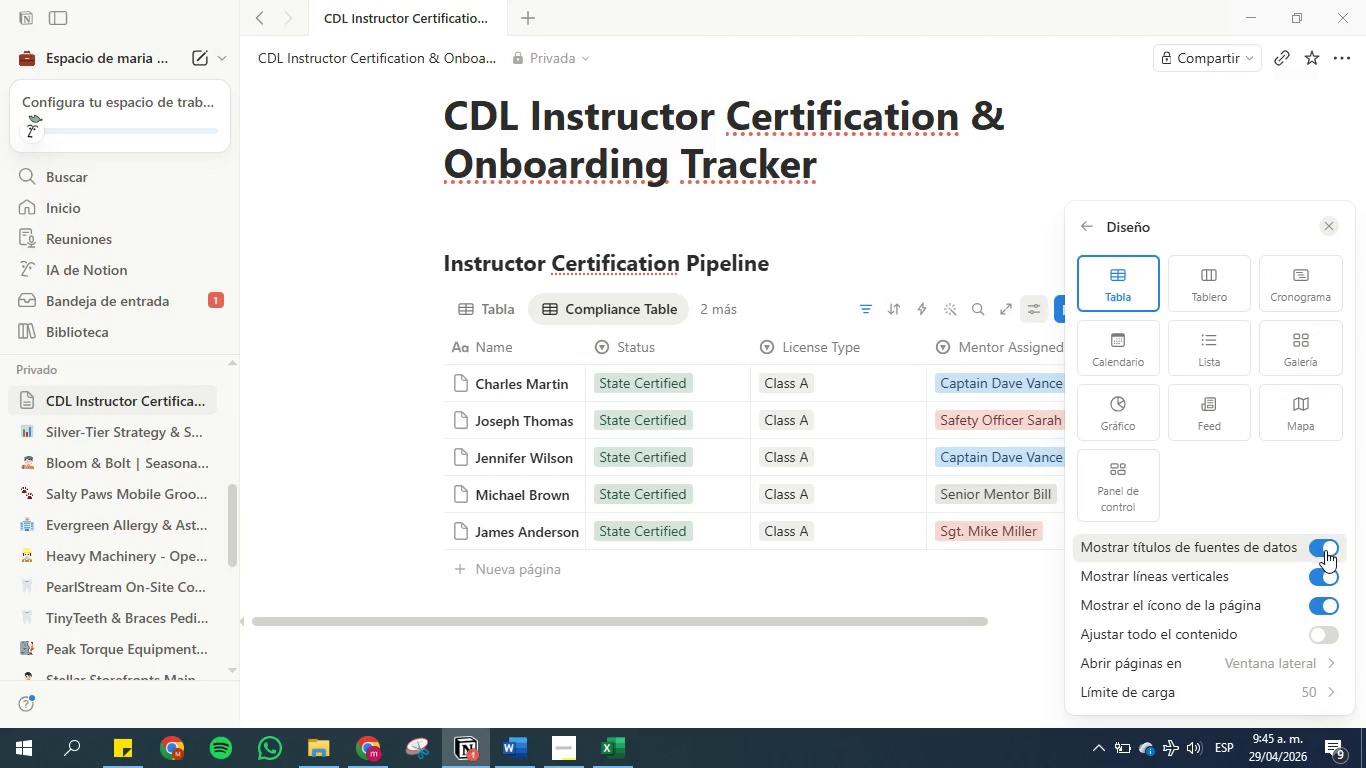 
left_click([1321, 601])
 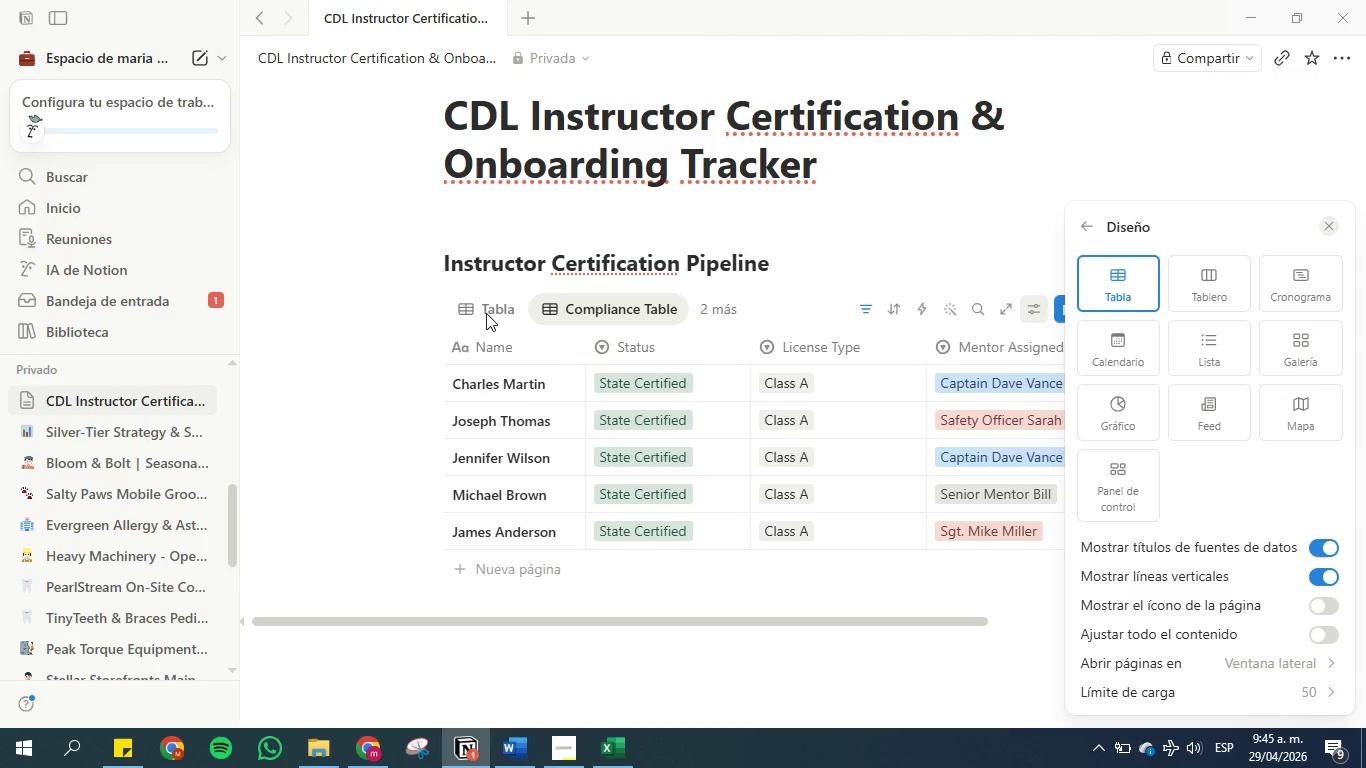 
double_click([498, 306])
 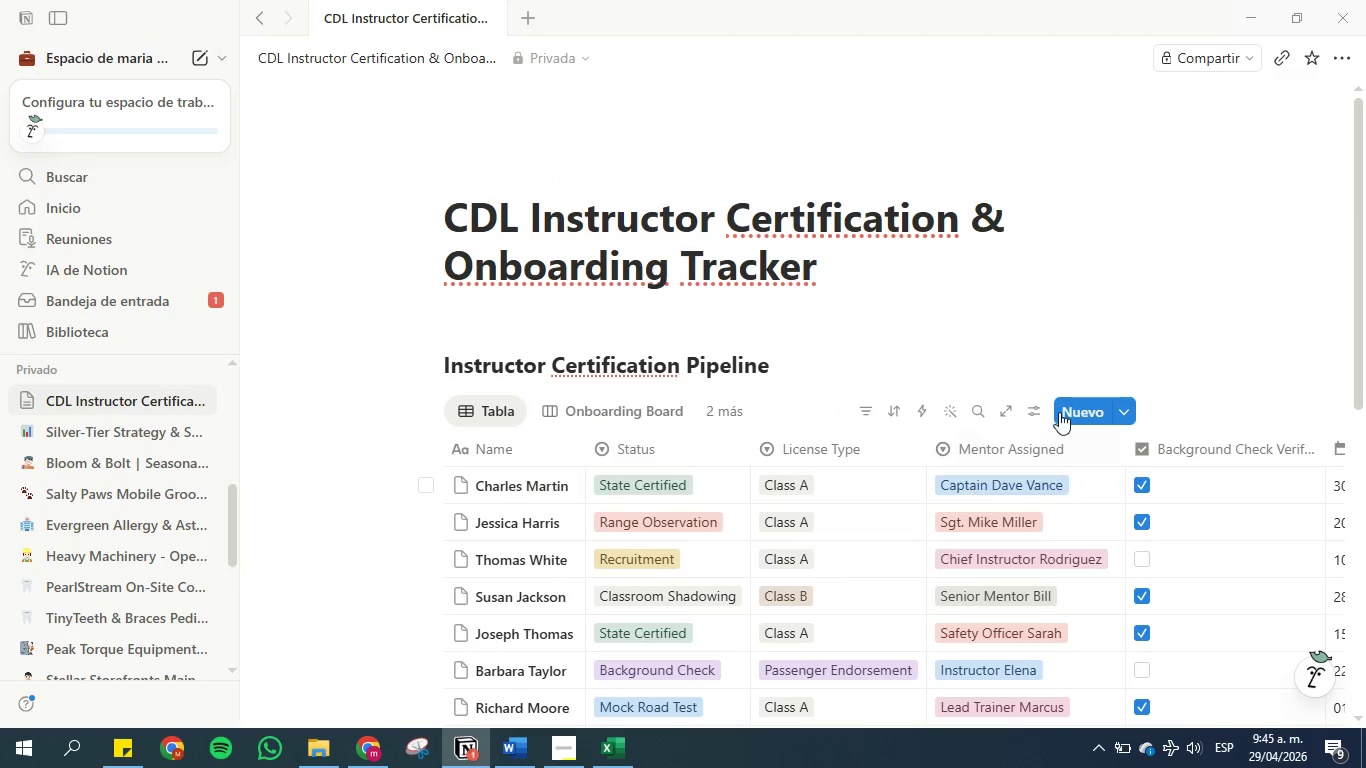 
left_click([1031, 406])
 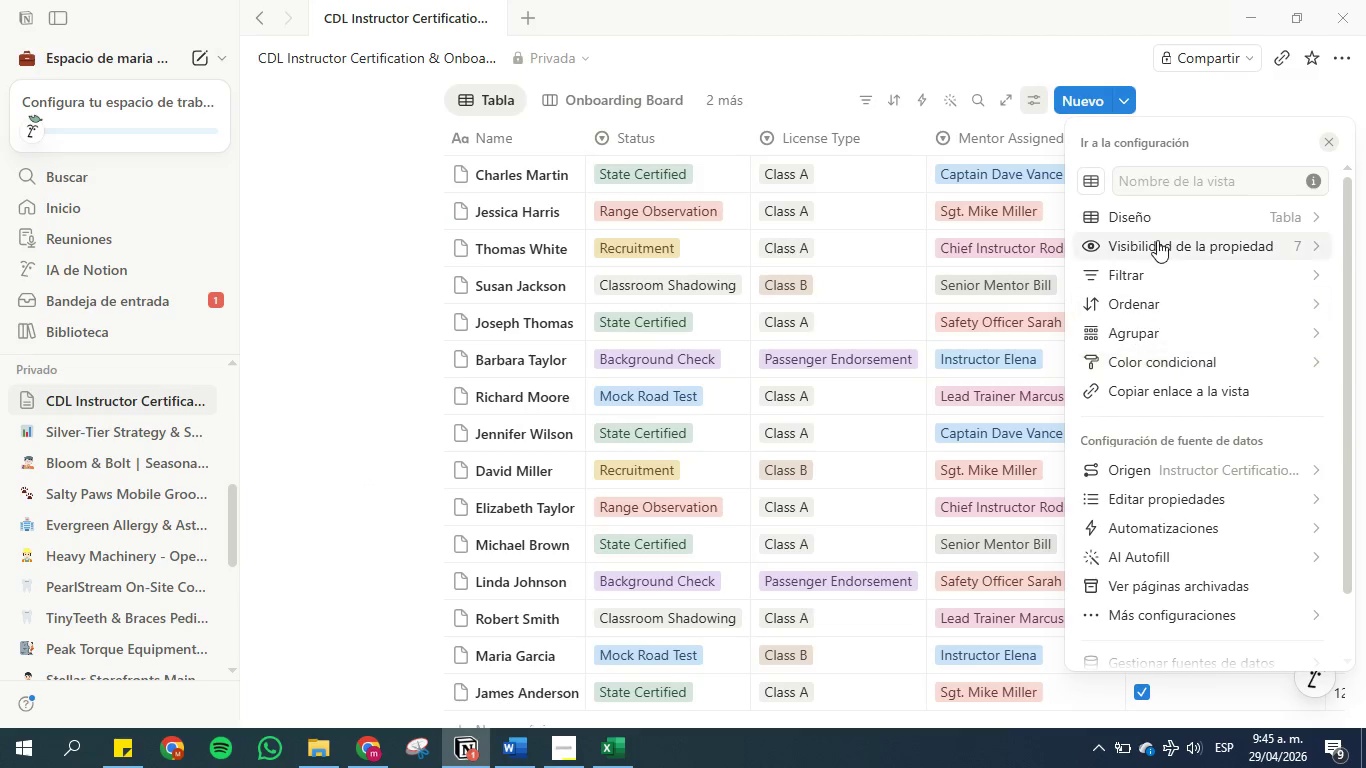 
left_click([1158, 218])
 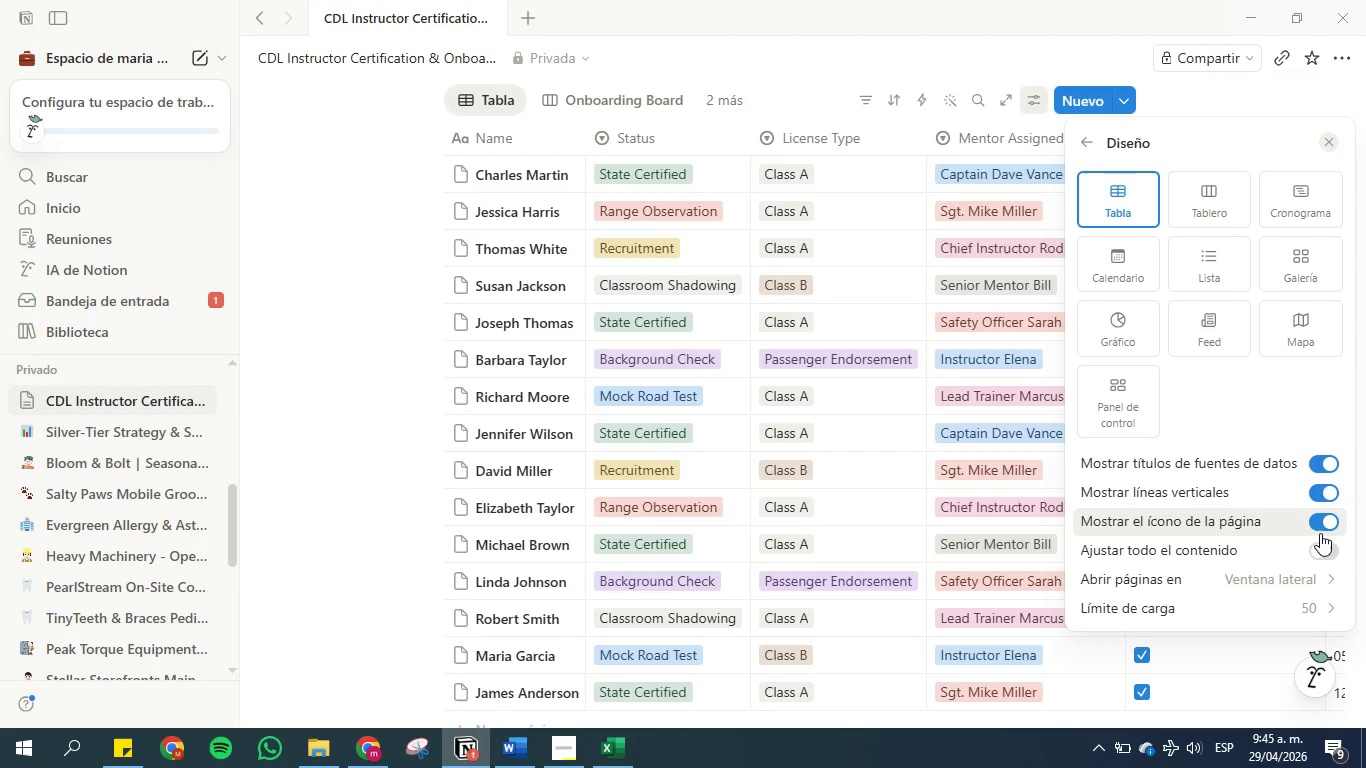 
left_click([1329, 518])
 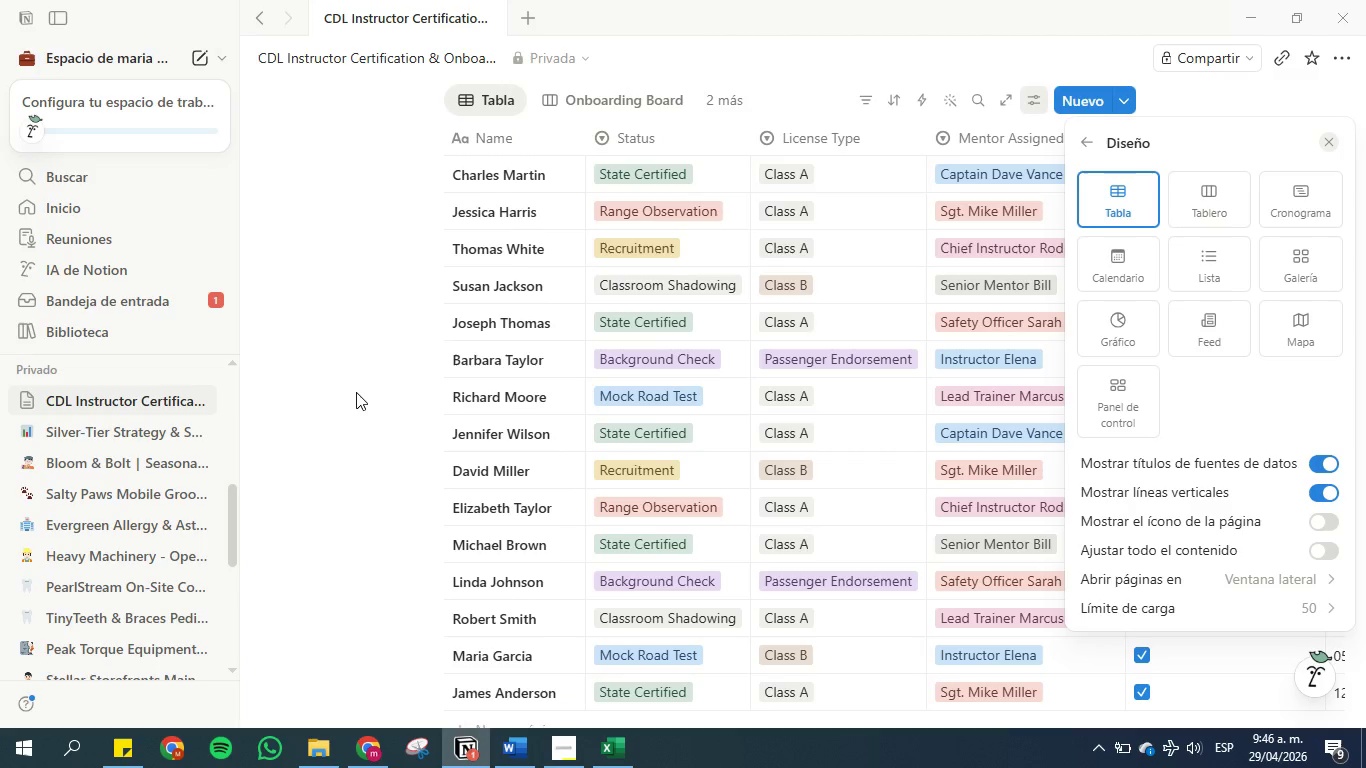 
left_click([359, 392])
 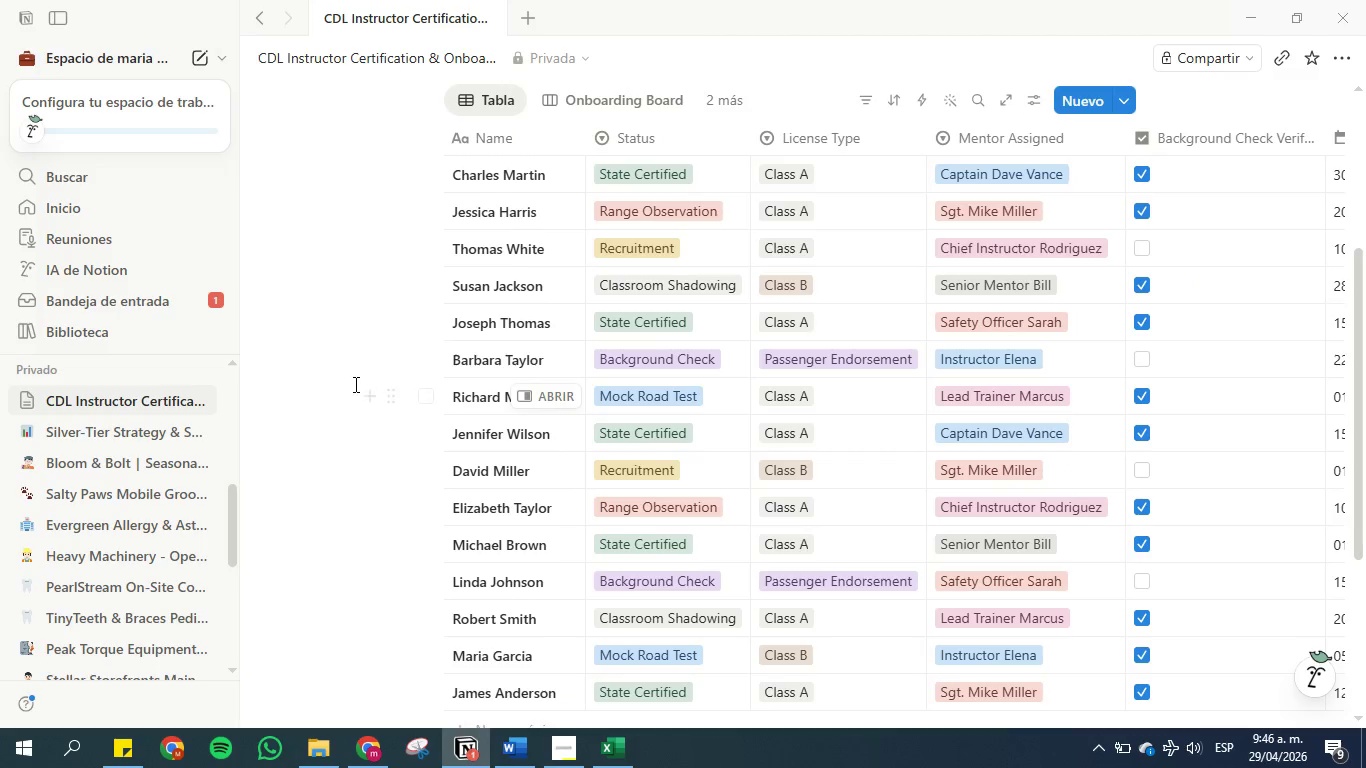 
scroll: coordinate [354, 381], scroll_direction: up, amount: 1.0
 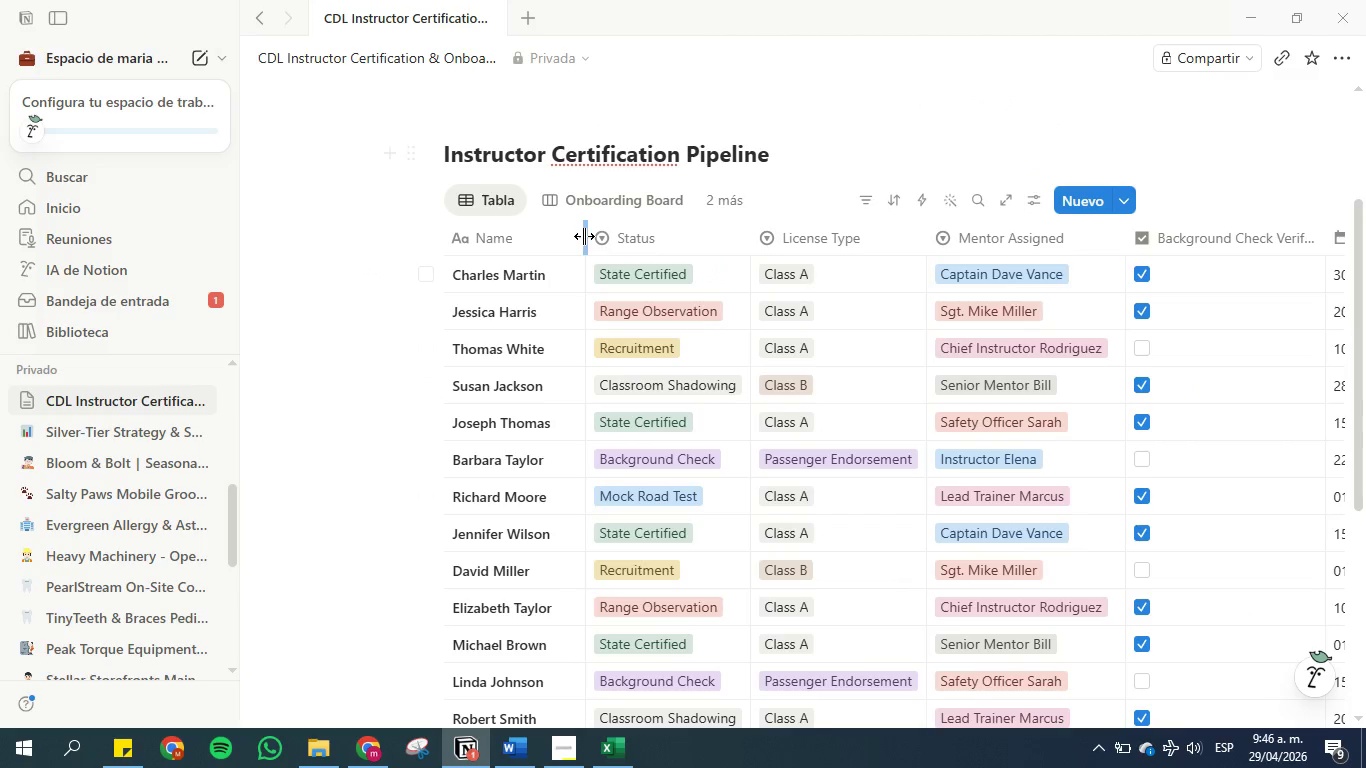 
left_click([587, 236])
 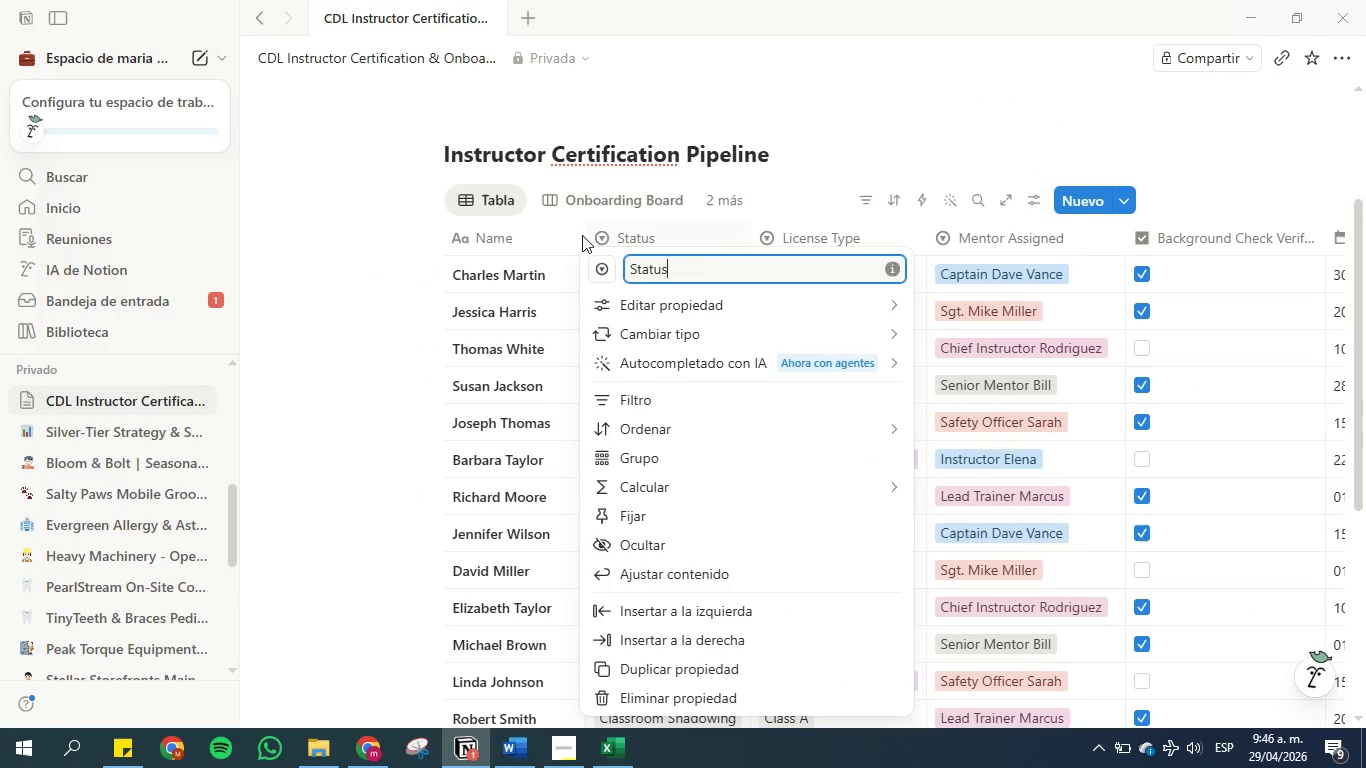 
left_click([580, 235])
 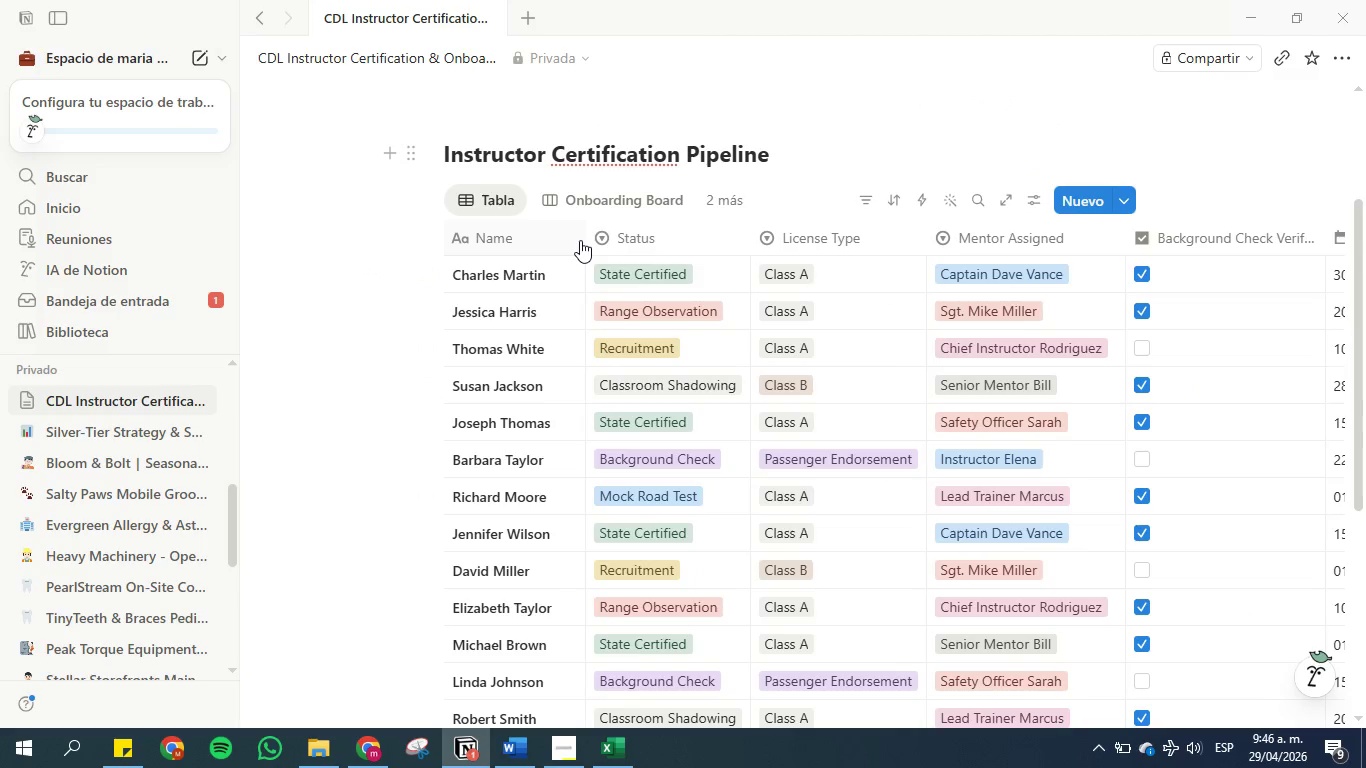 
left_click_drag(start_coordinate=[583, 240], to_coordinate=[559, 241])
 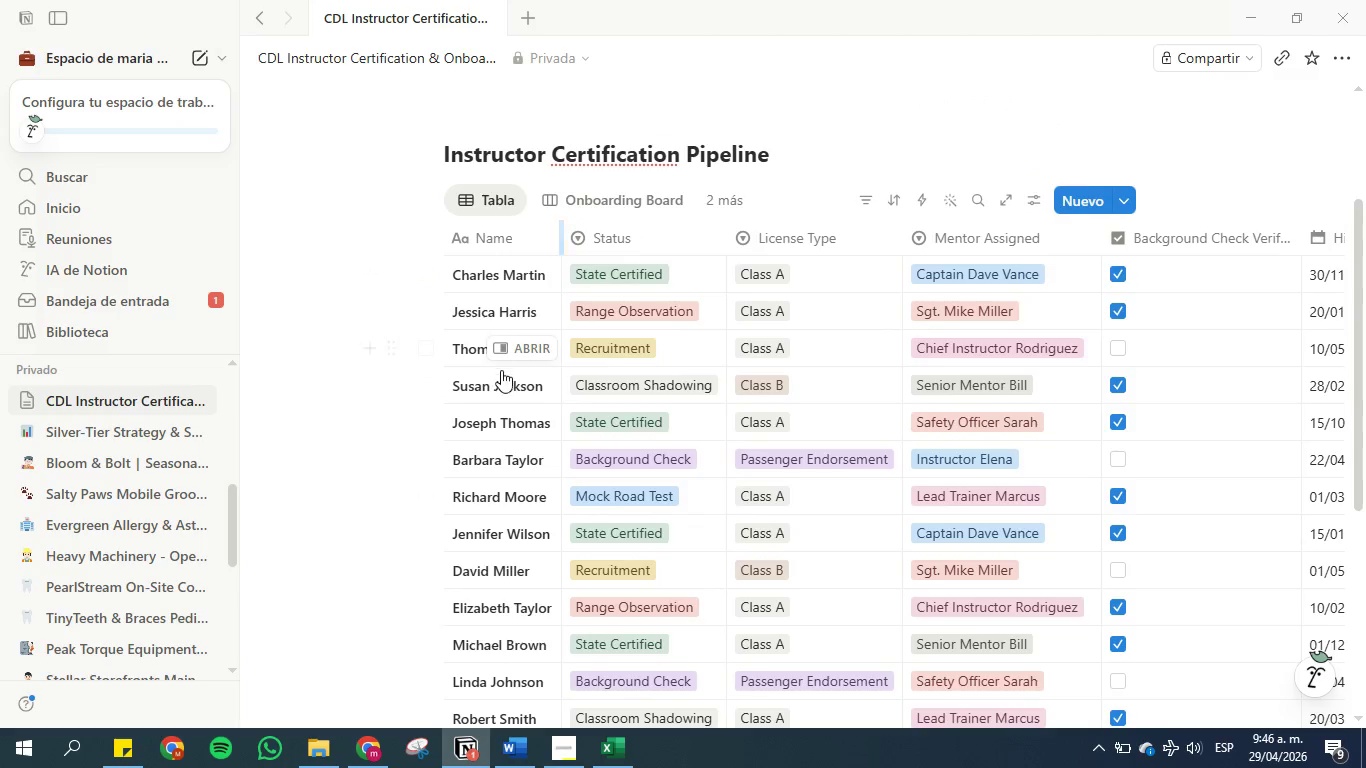 
scroll: coordinate [501, 371], scroll_direction: down, amount: 2.0
 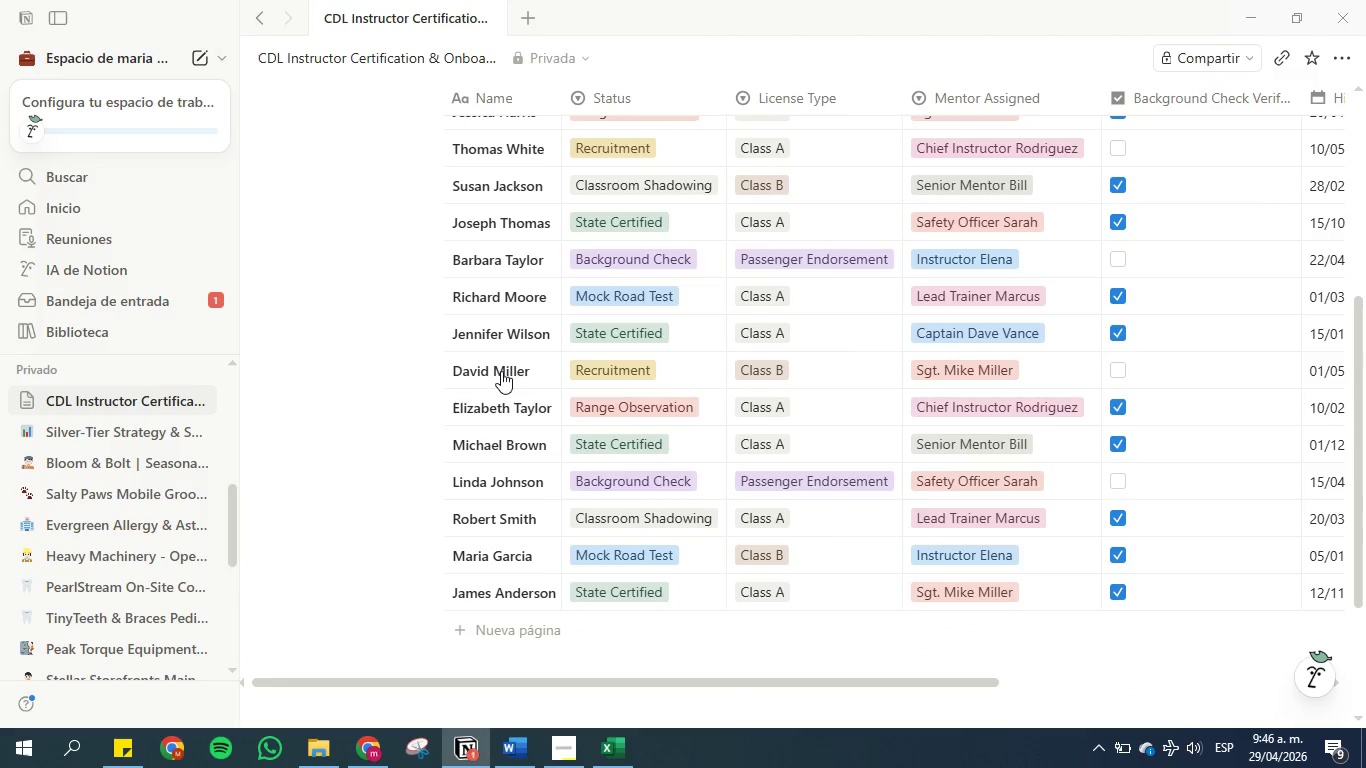 
scroll: coordinate [501, 371], scroll_direction: up, amount: 3.0
 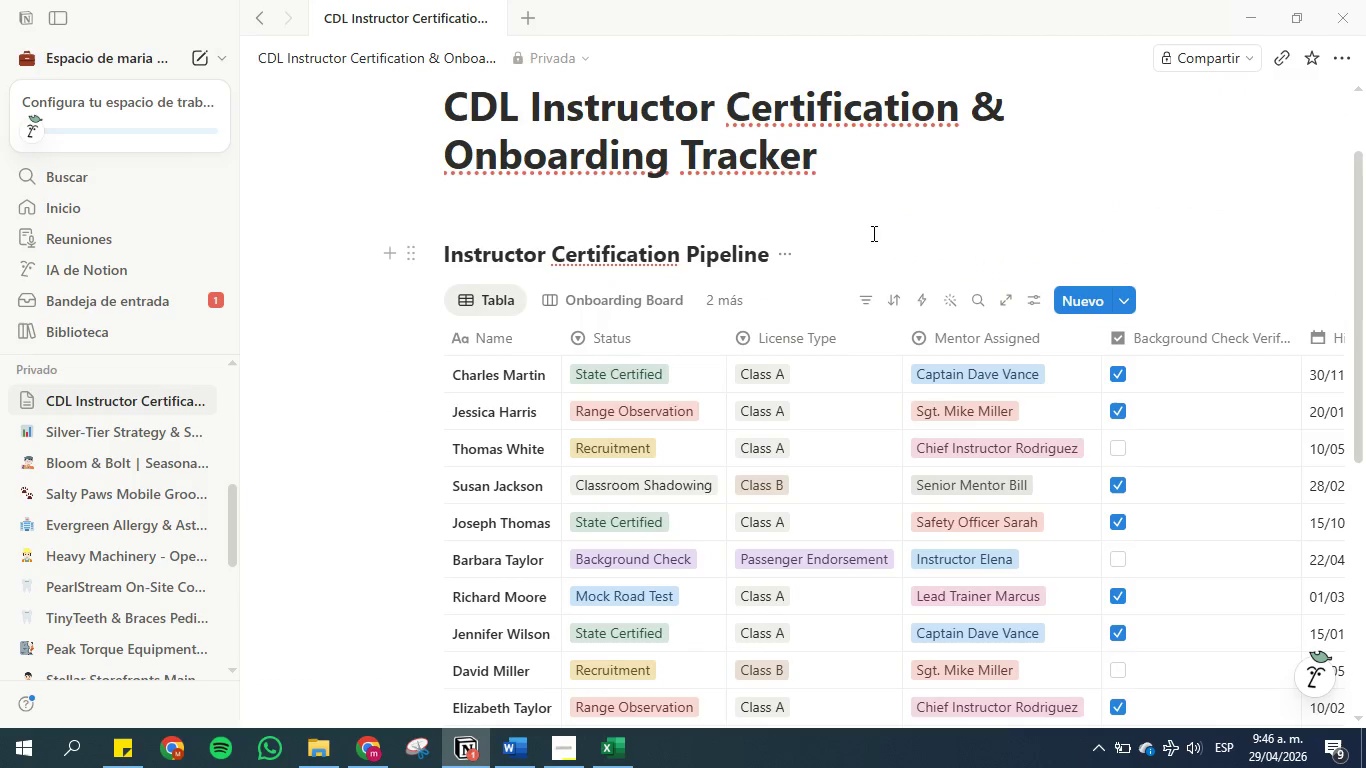 
left_click([874, 218])
 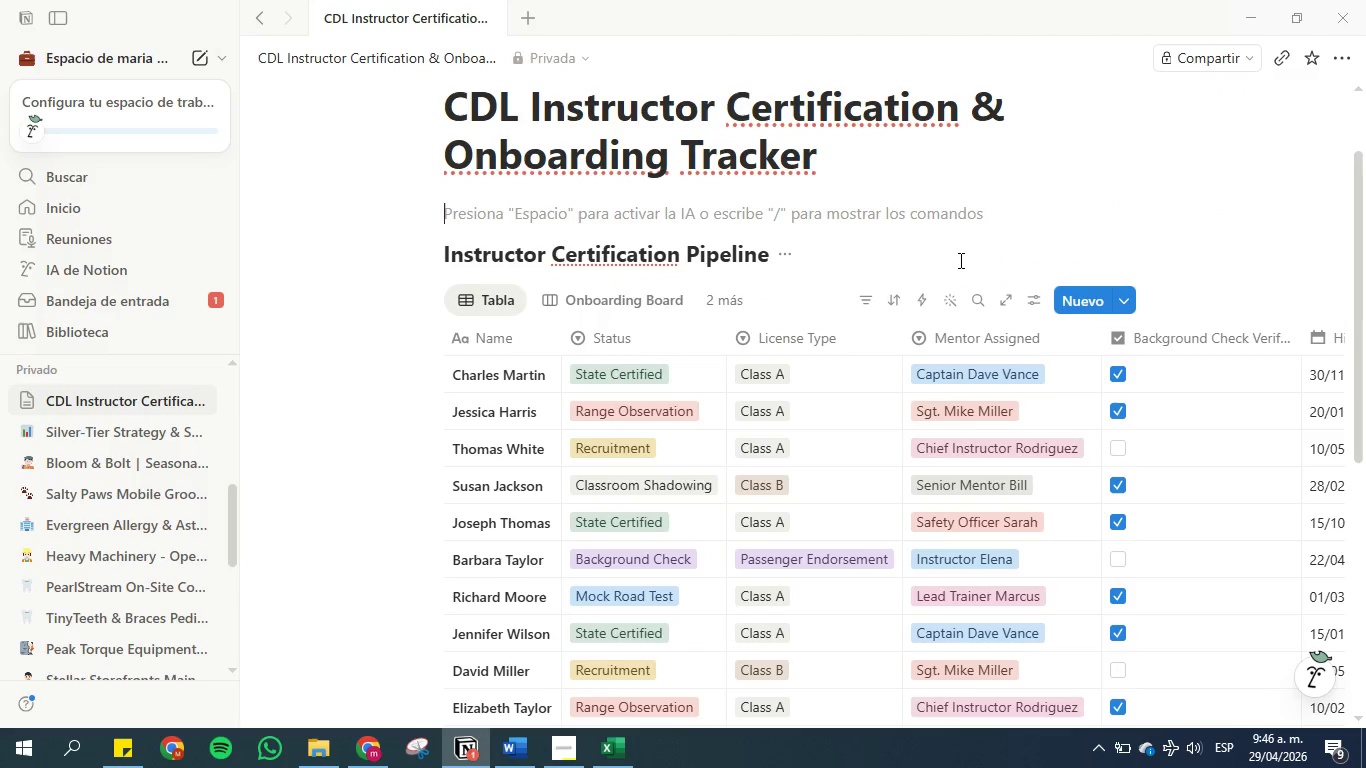 
left_click([719, 305])
 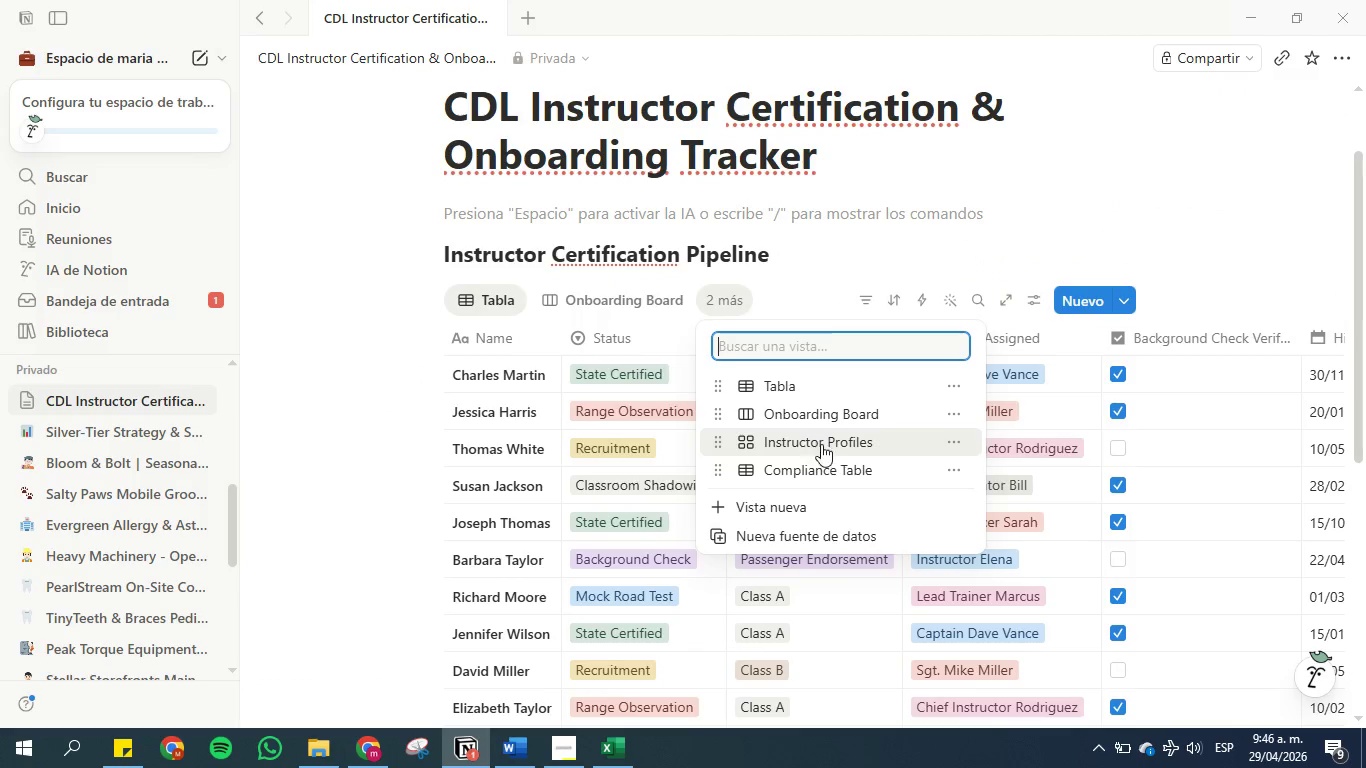 
left_click([835, 466])
 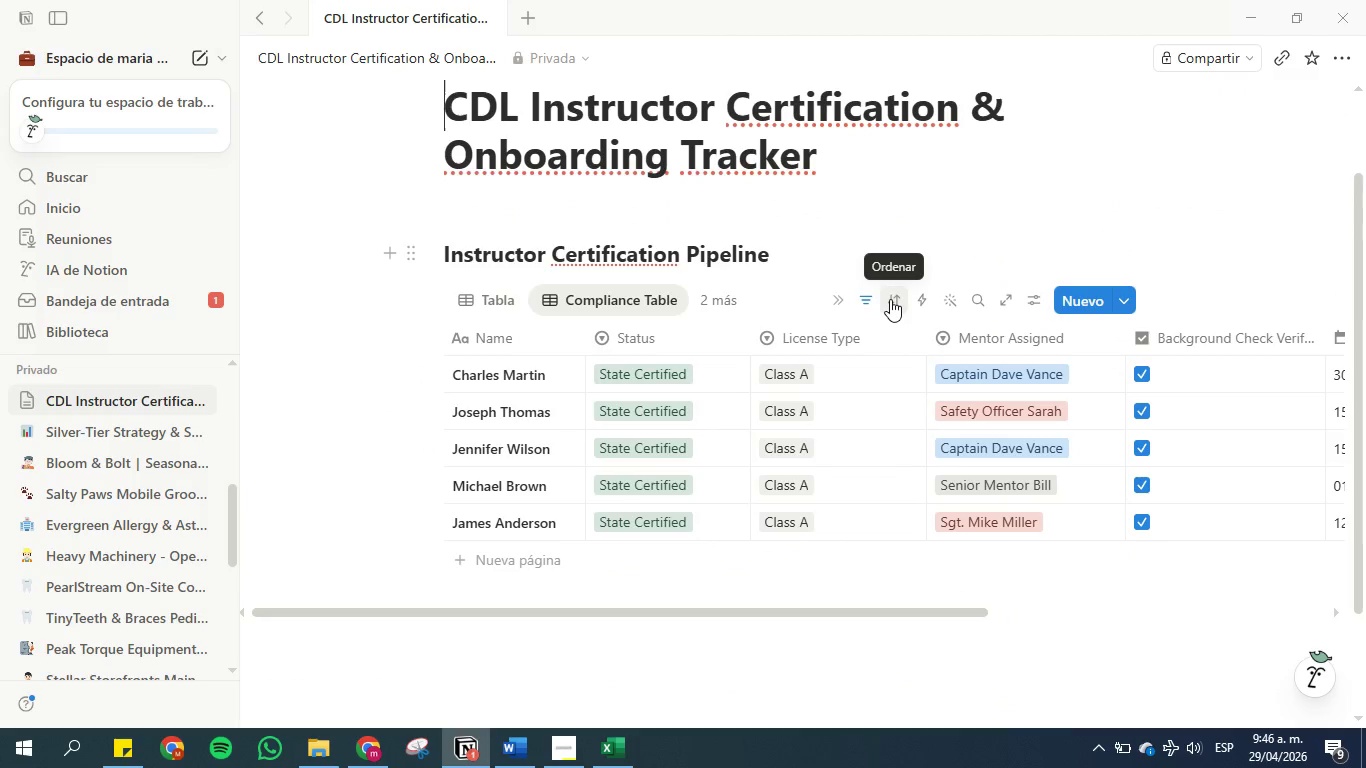 
left_click([890, 299])
 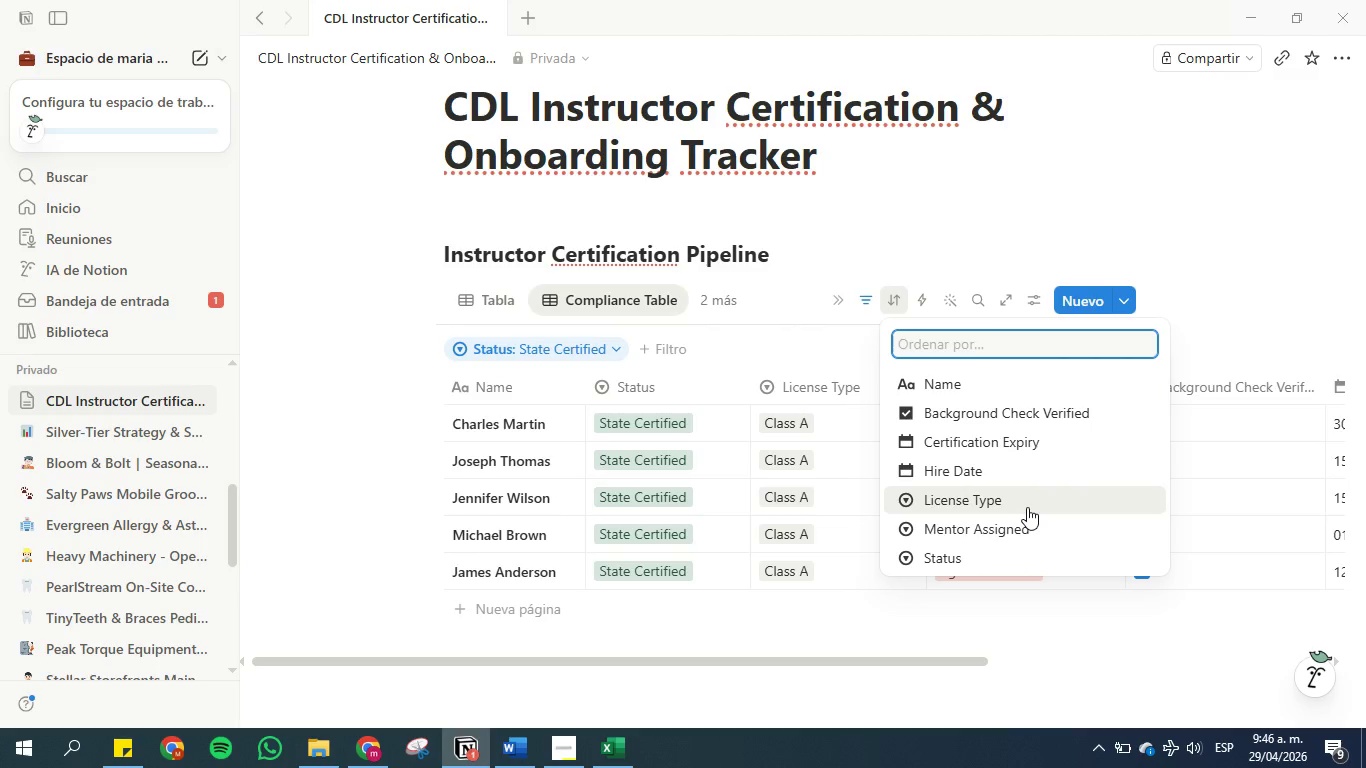 
wait(5.73)
 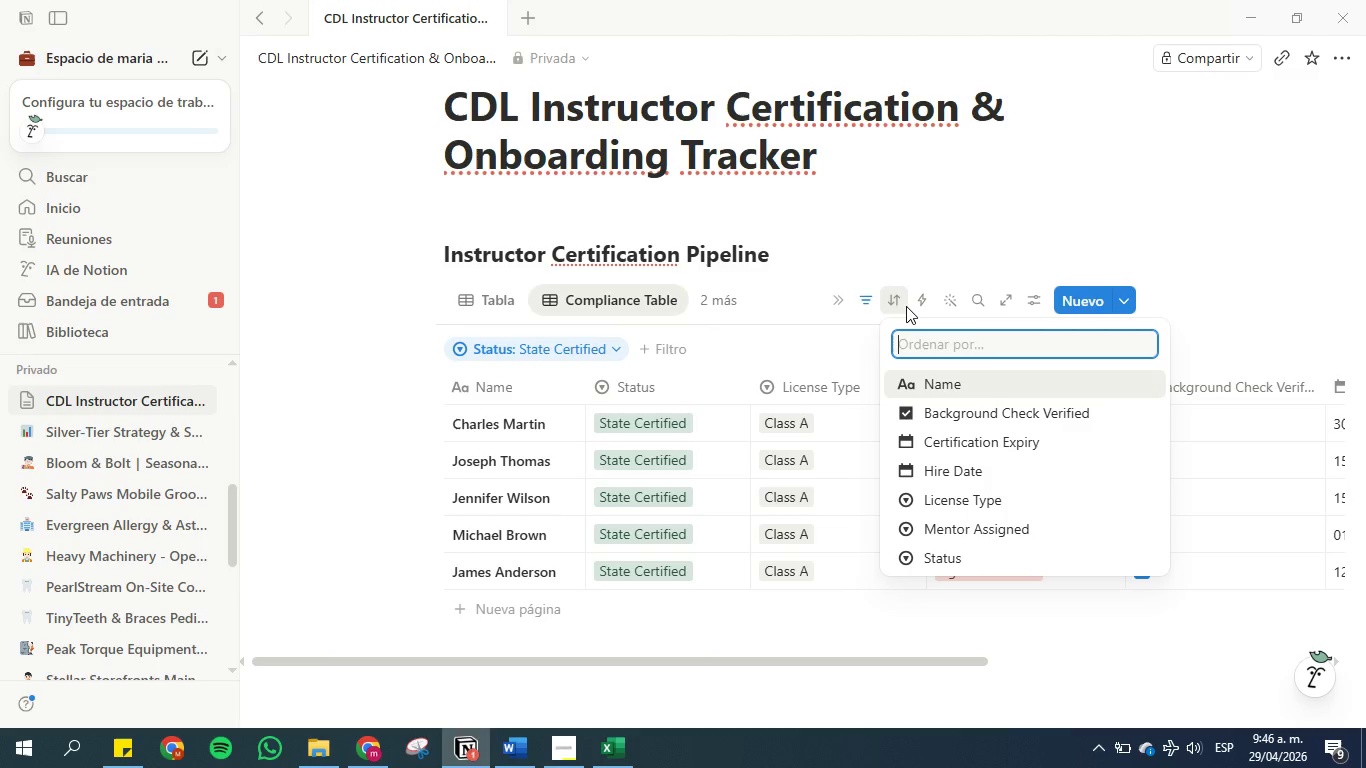 
left_click([1031, 444])
 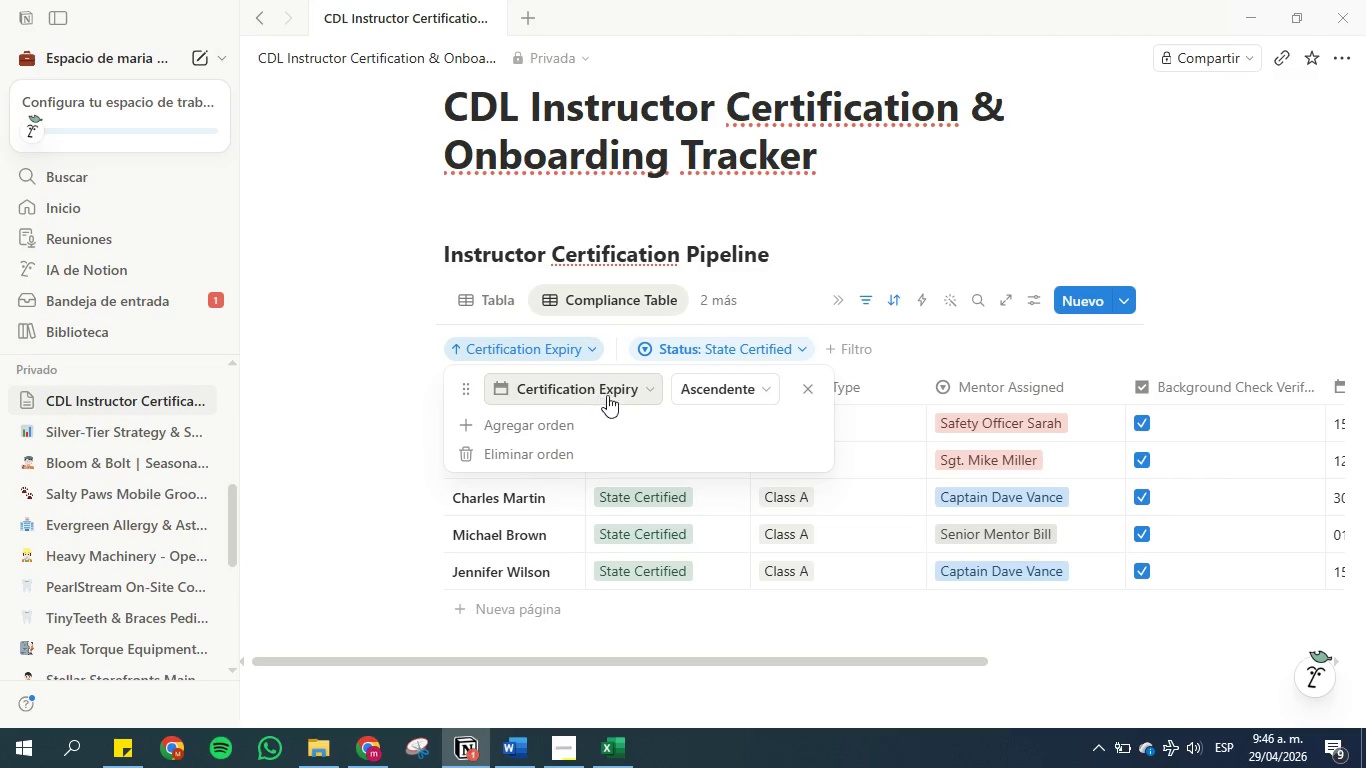 
left_click([743, 397])
 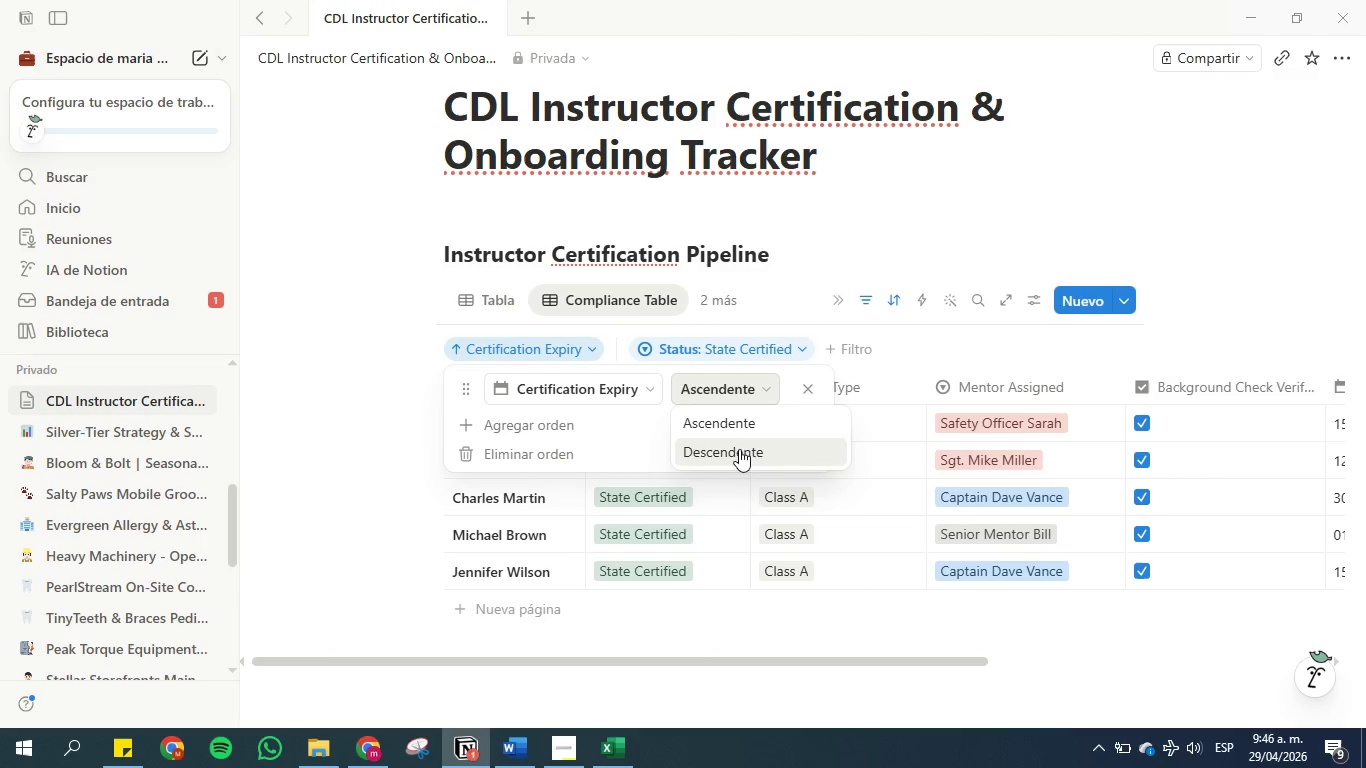 
left_click([739, 451])
 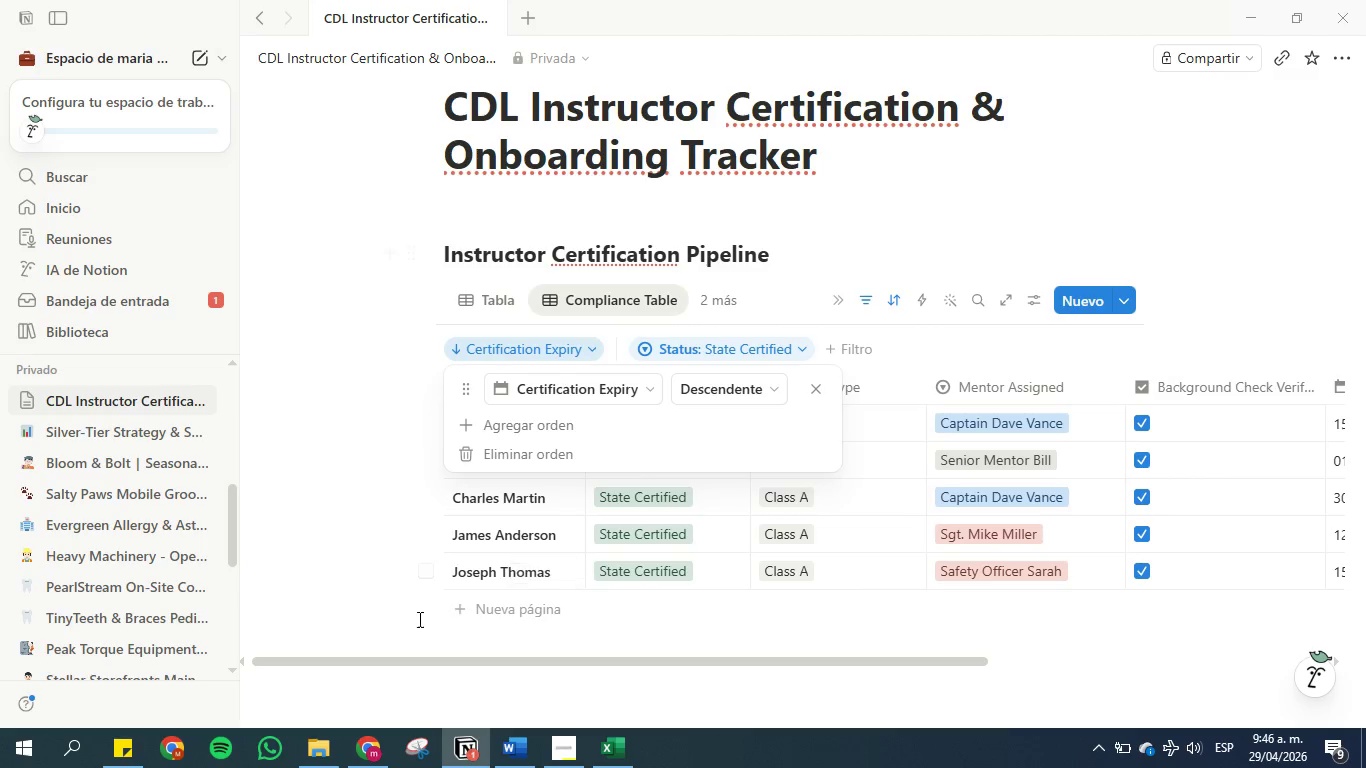 
left_click([371, 594])
 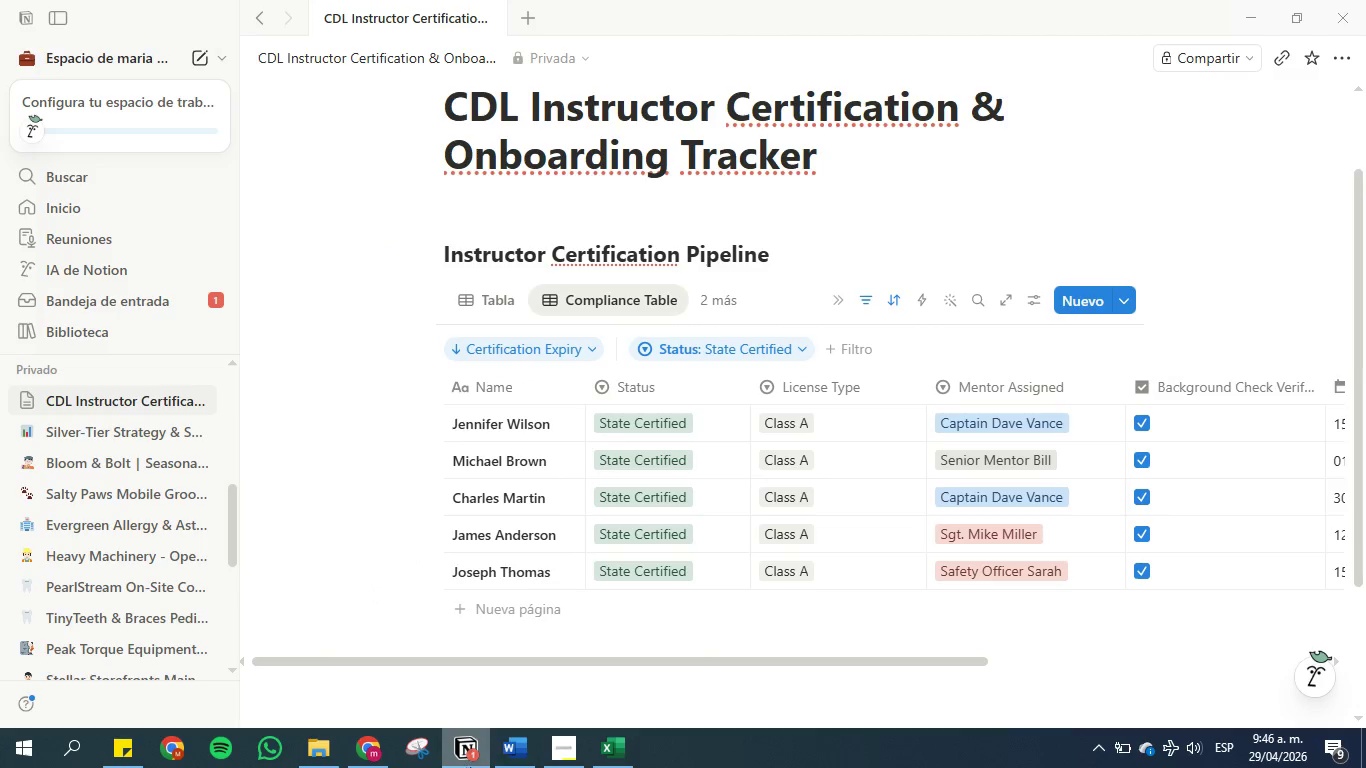 
left_click([510, 754])
 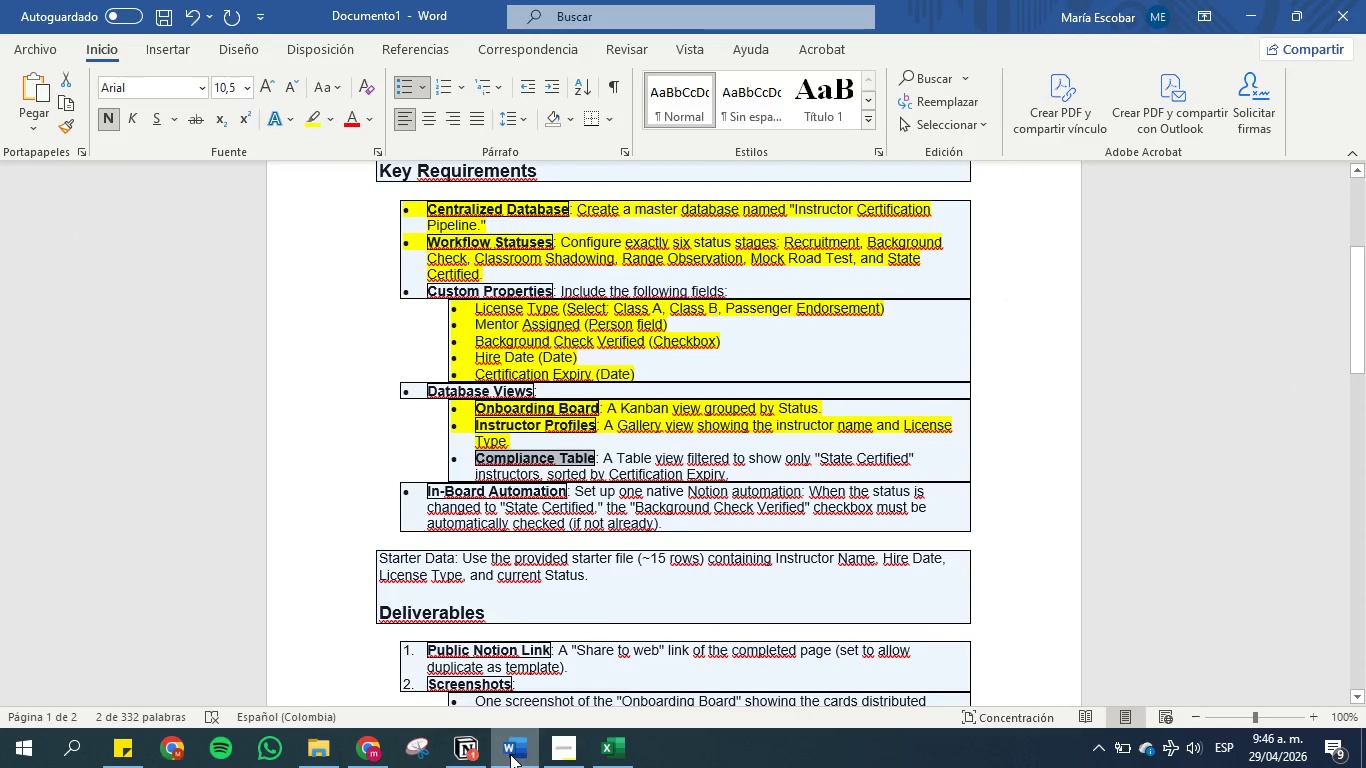 
left_click([510, 754])
 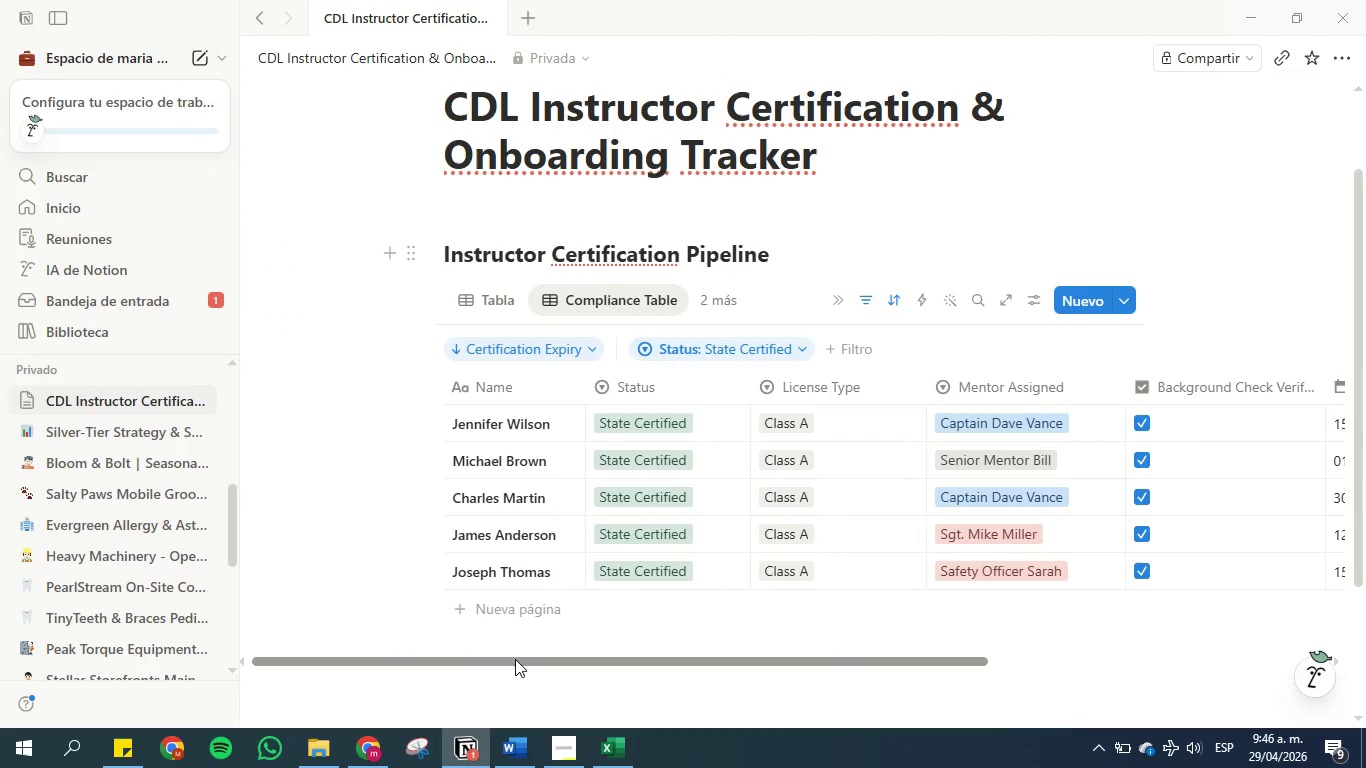 
left_click_drag(start_coordinate=[515, 659], to_coordinate=[538, 634])
 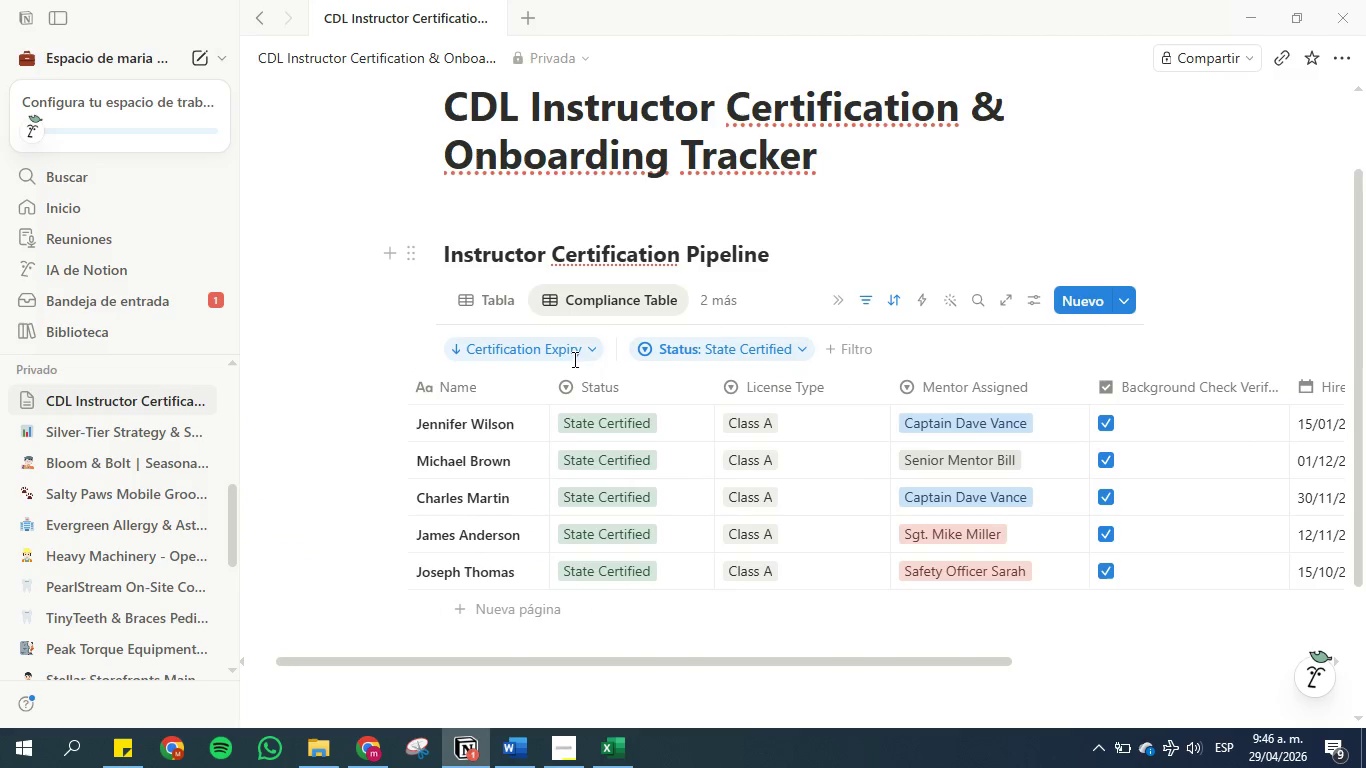 
left_click([573, 350])
 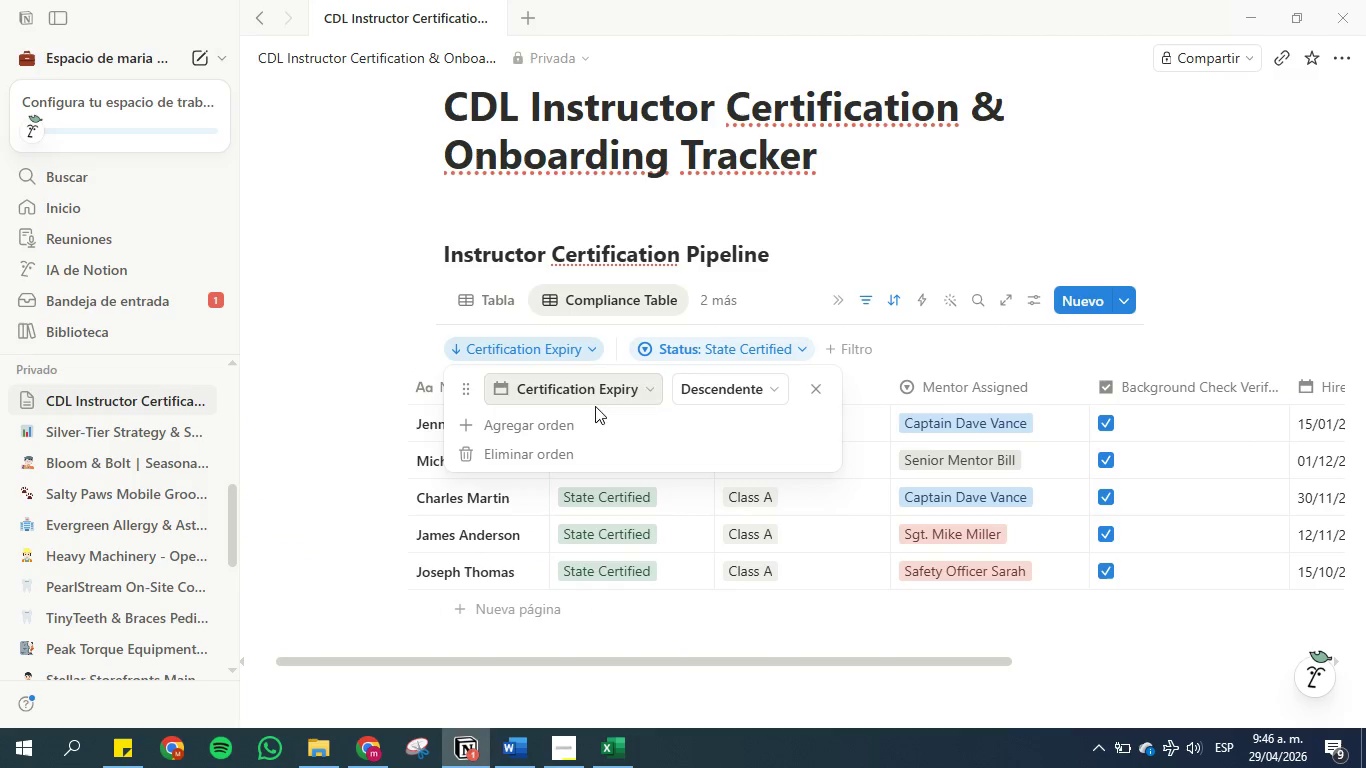 
left_click([725, 392])
 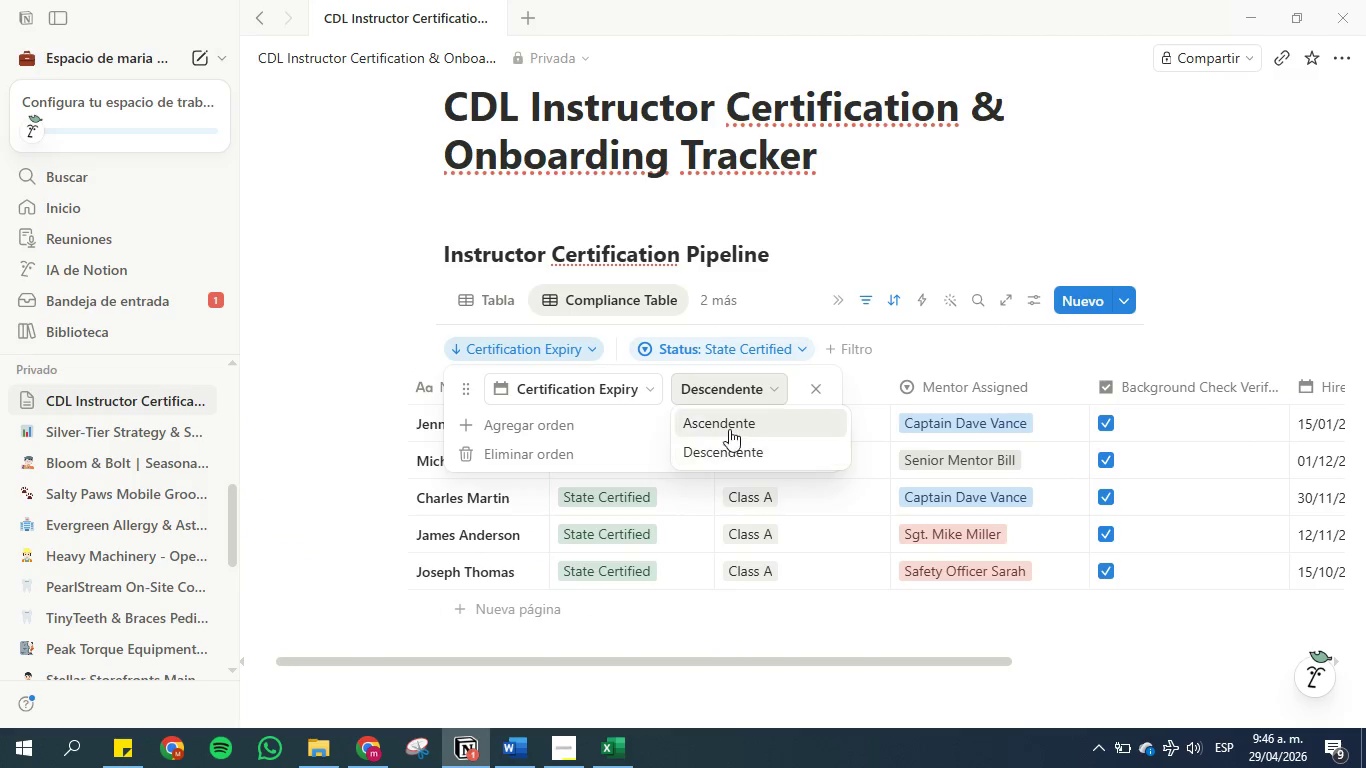 
left_click([728, 421])
 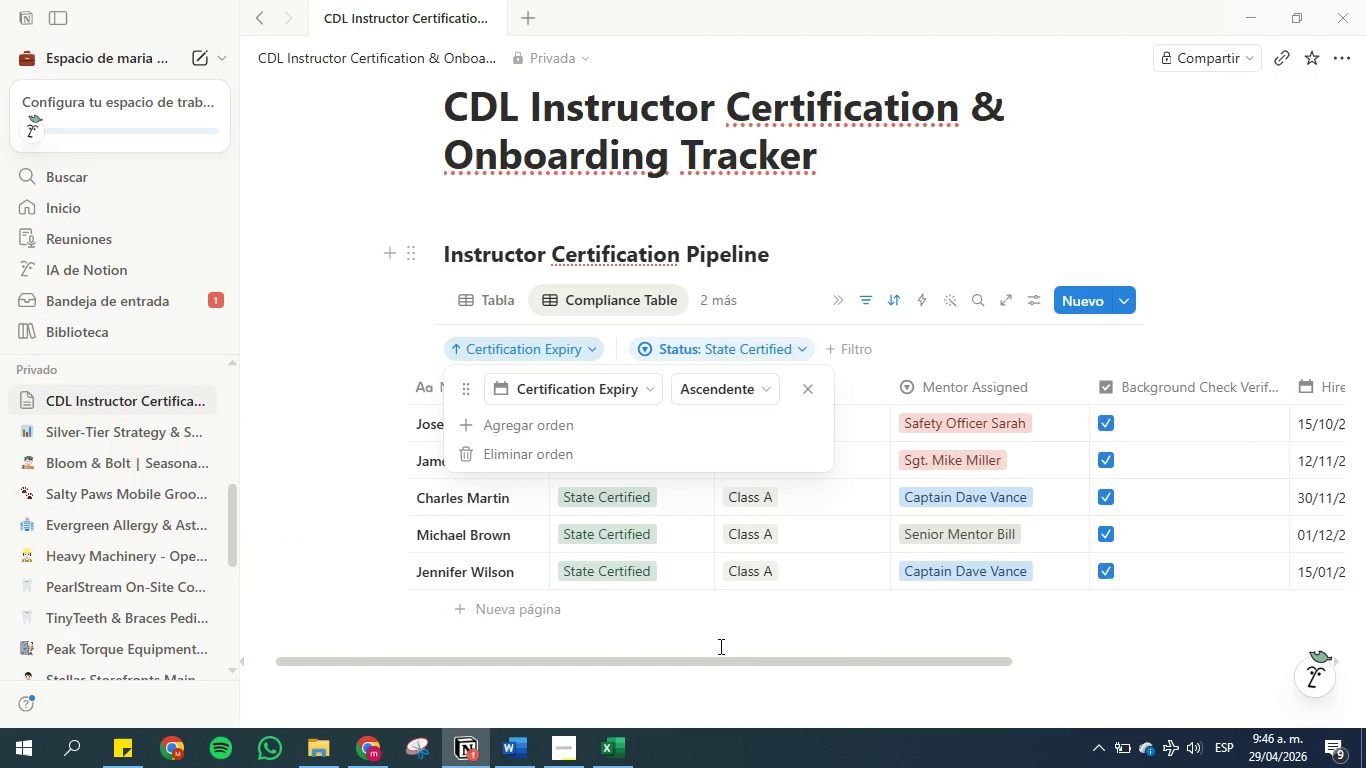 
left_click([723, 660])
 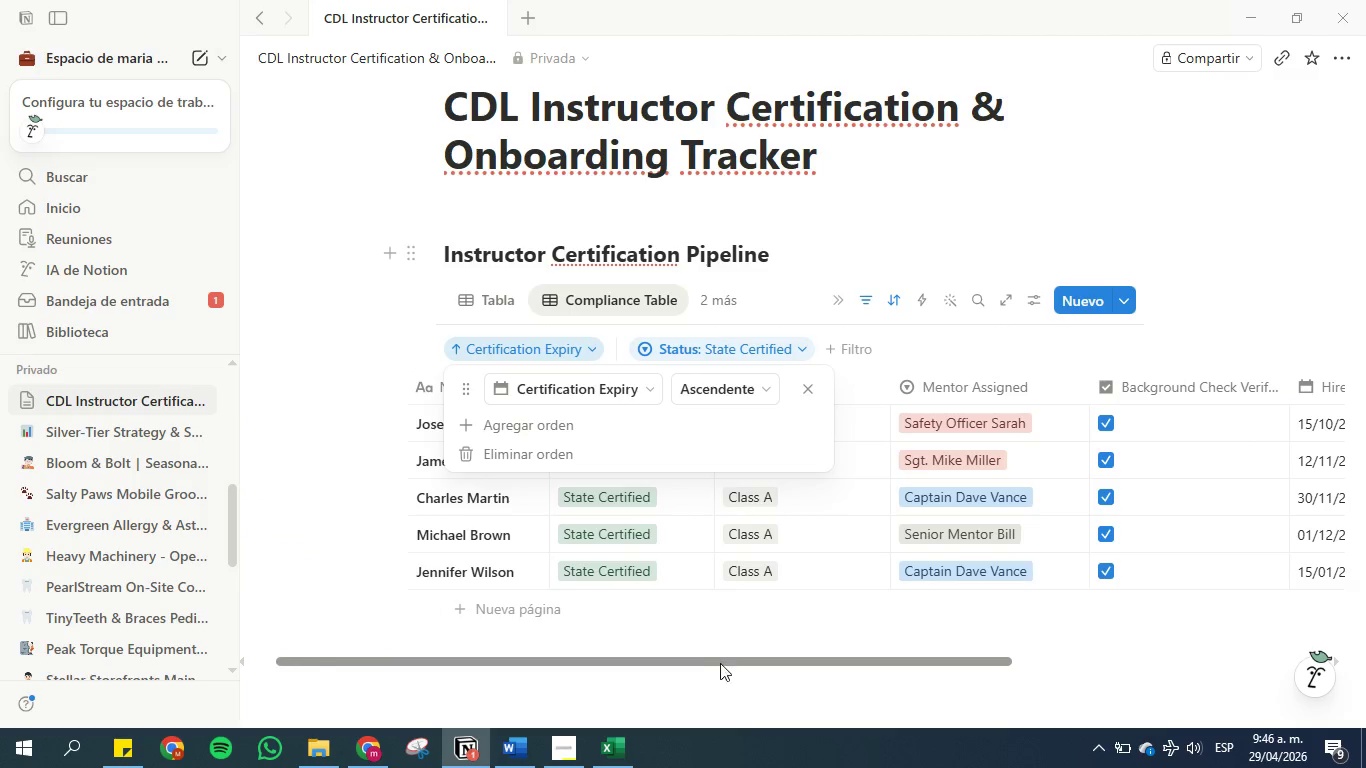 
left_click([719, 628])
 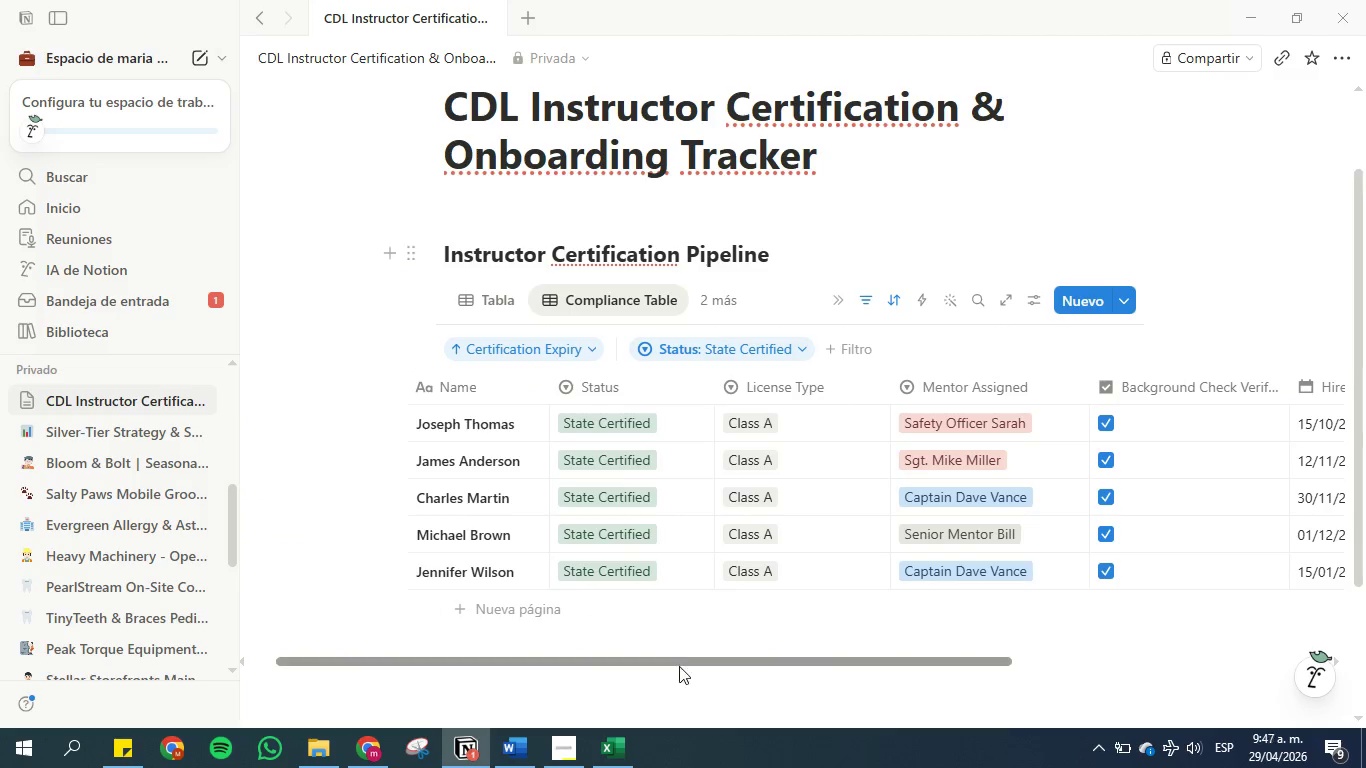 
left_click_drag(start_coordinate=[677, 662], to_coordinate=[493, 673])
 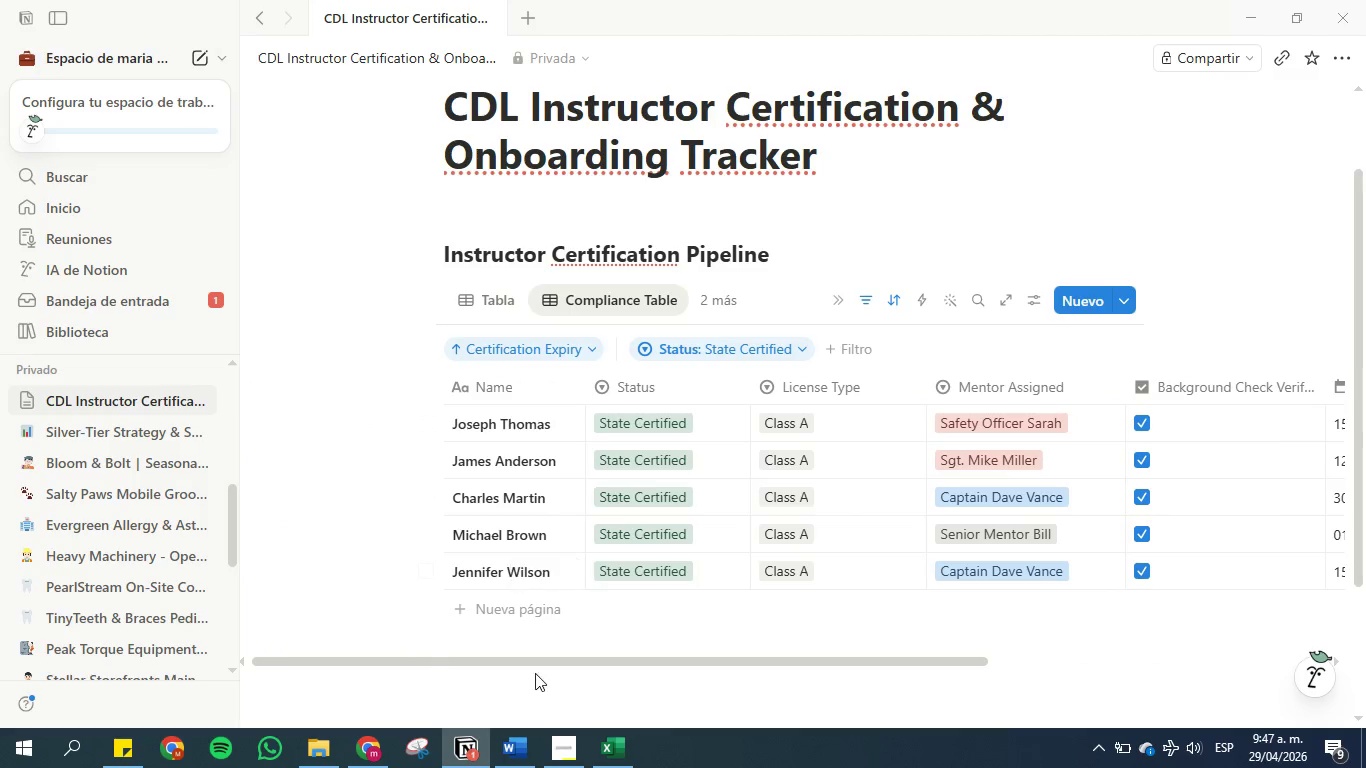 
left_click([613, 764])
 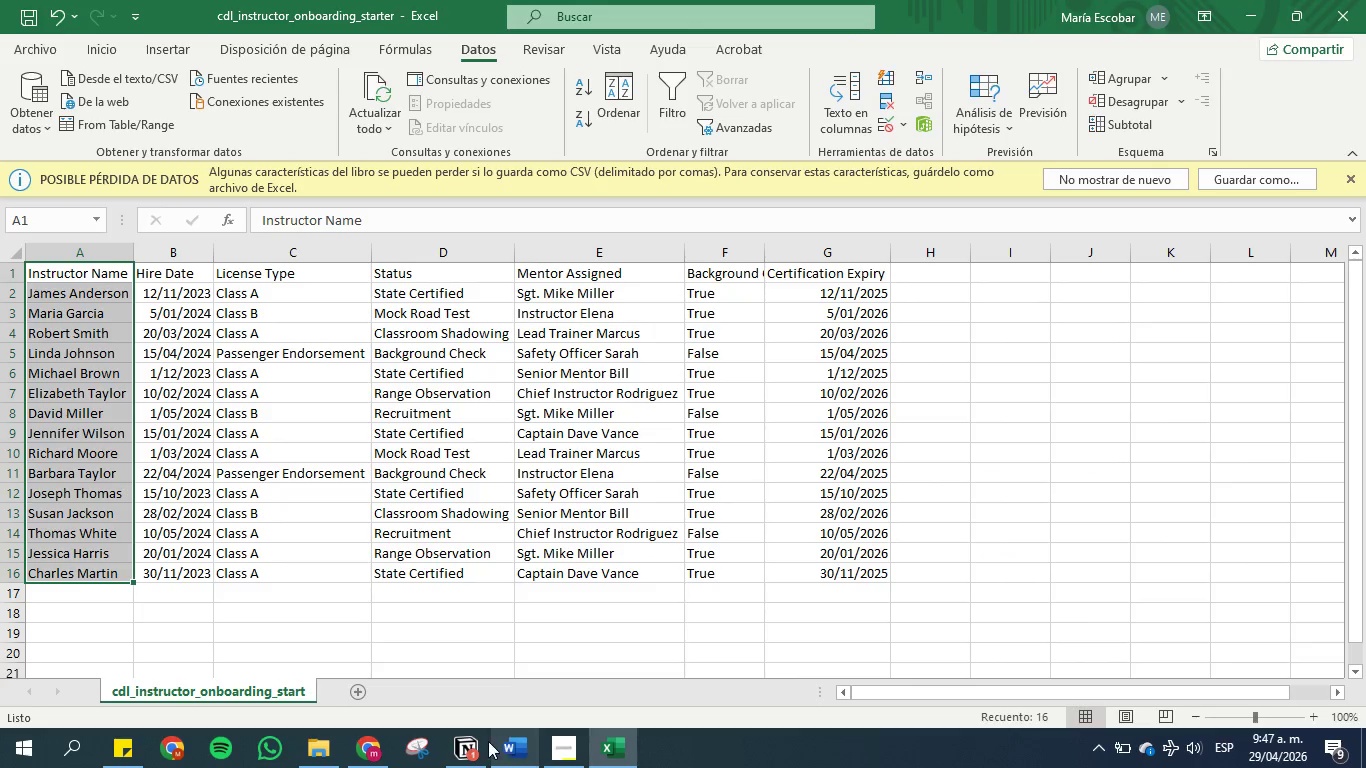 
left_click([511, 749])
 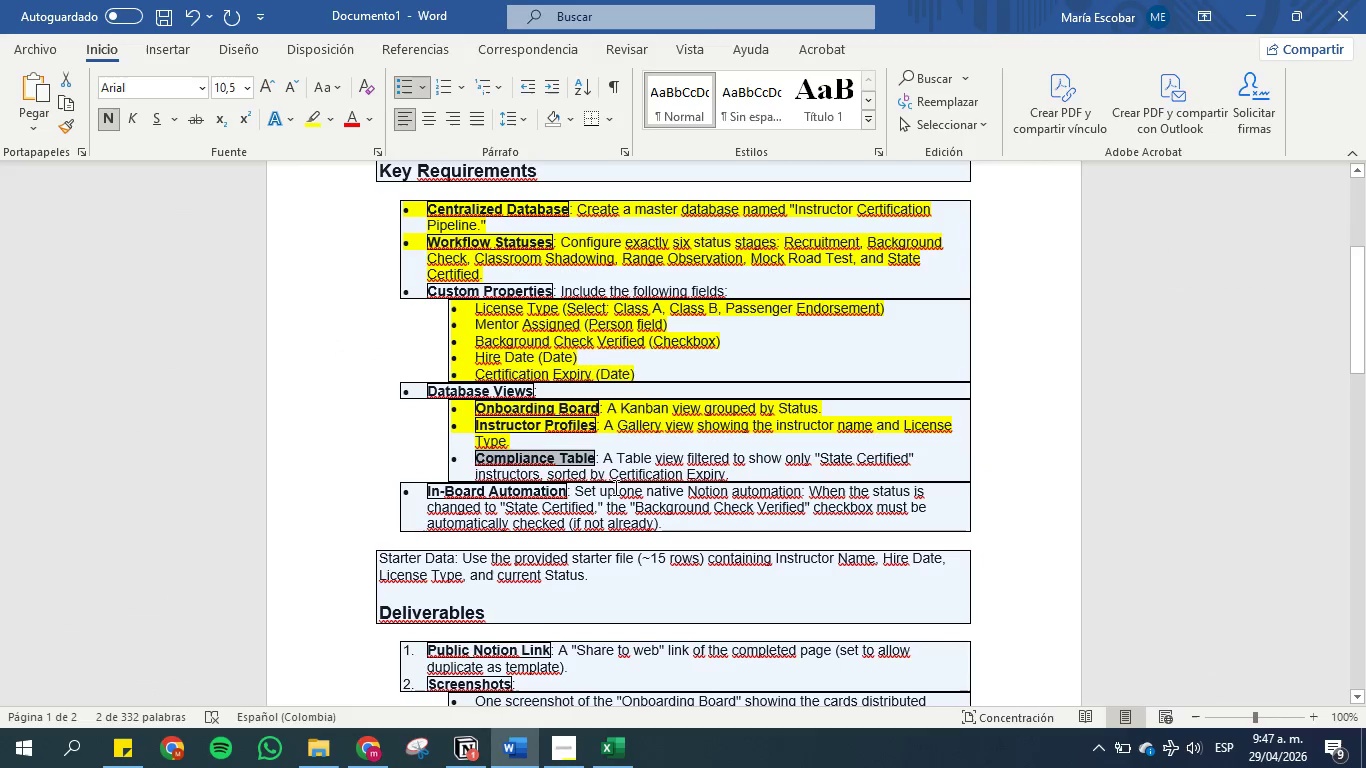 
left_click([620, 463])
 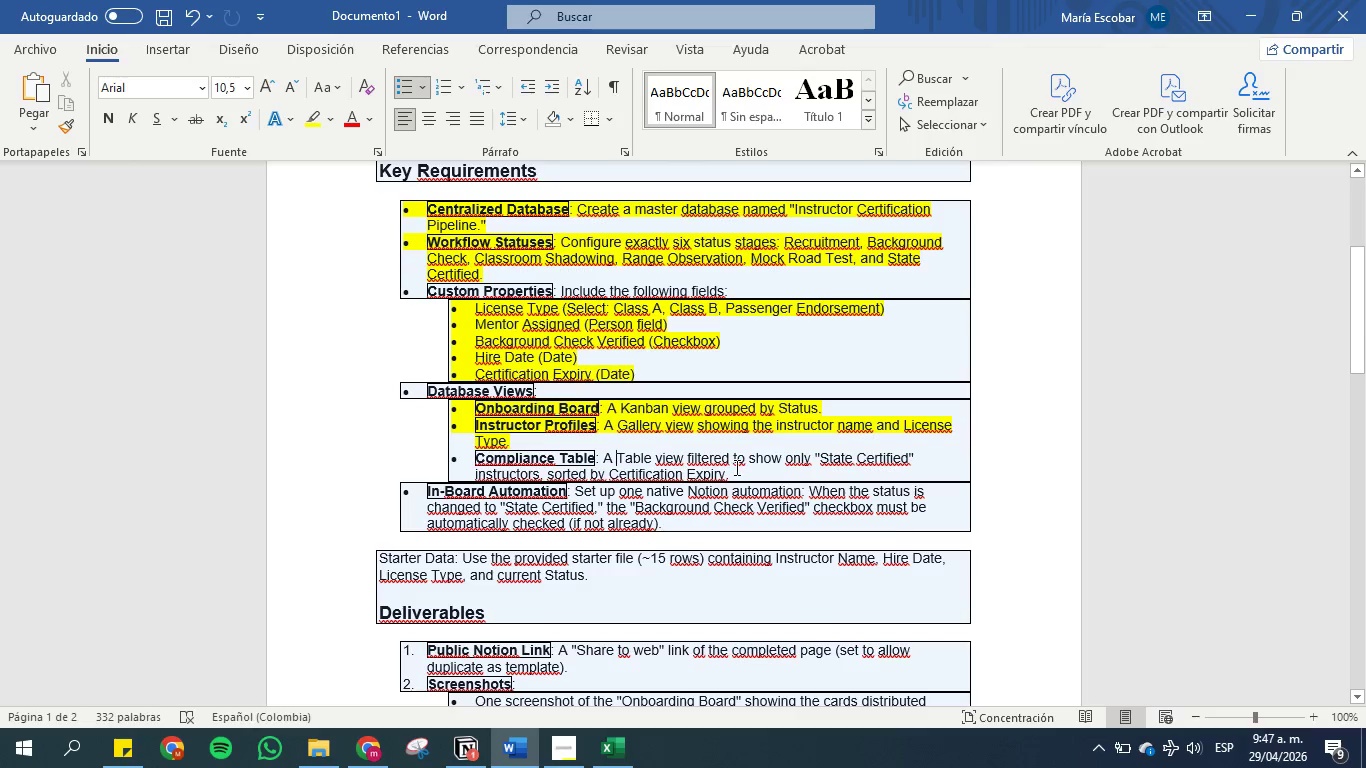 
left_click_drag(start_coordinate=[735, 467], to_coordinate=[467, 454])
 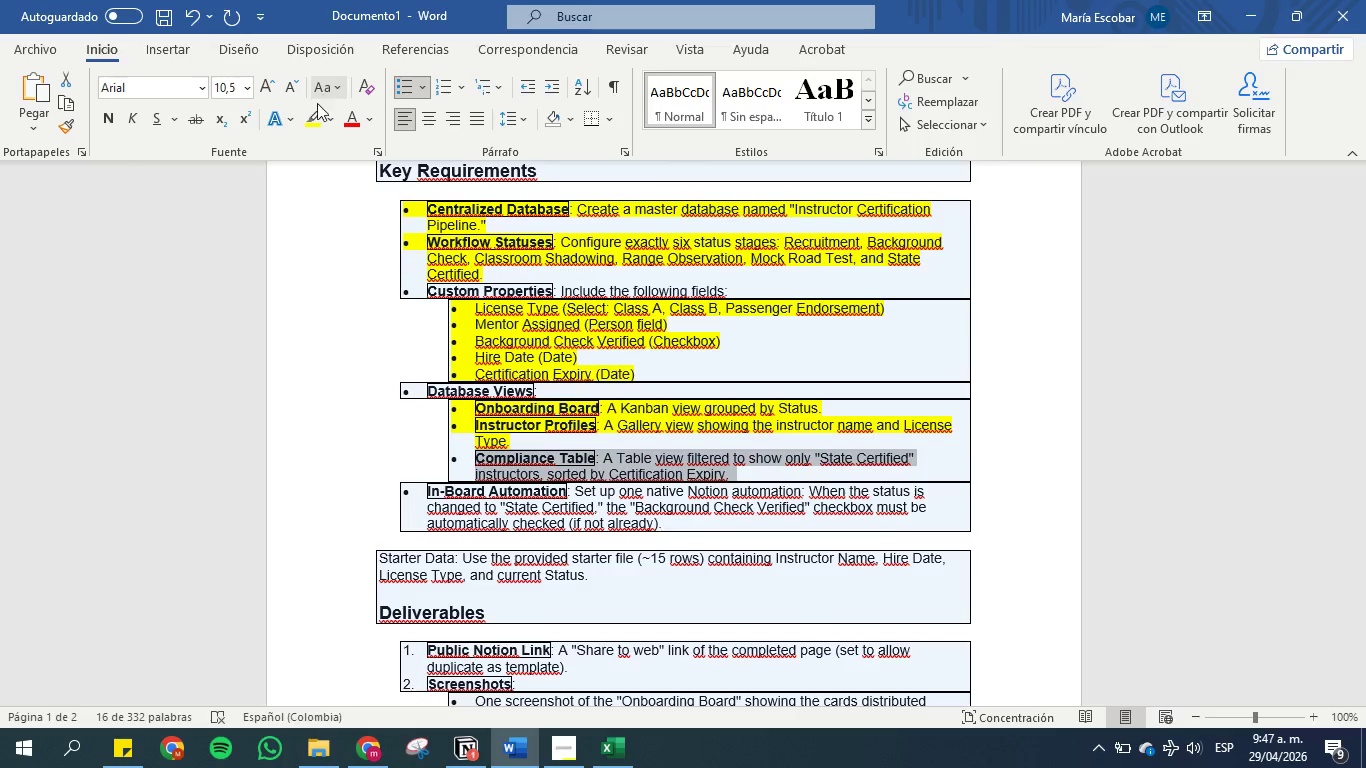 
left_click([314, 117])
 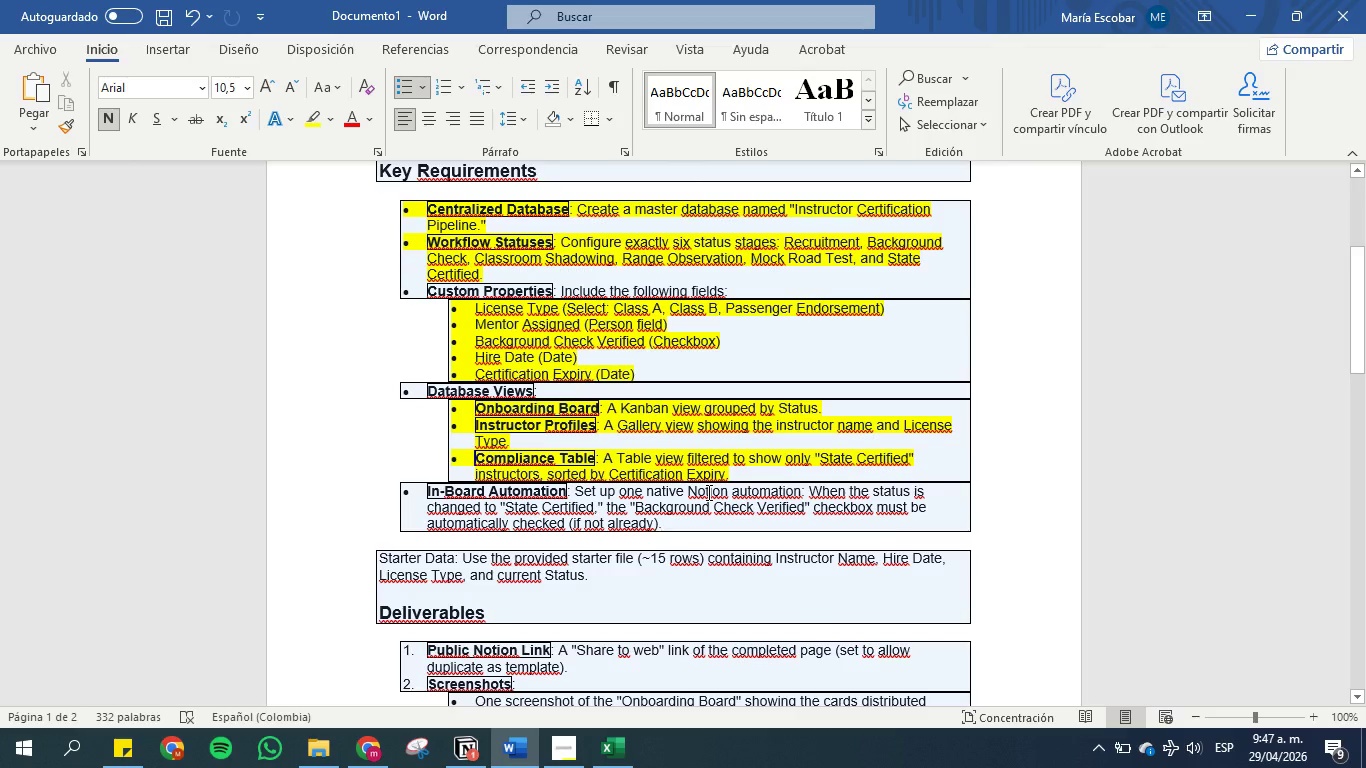 
wait(5.05)
 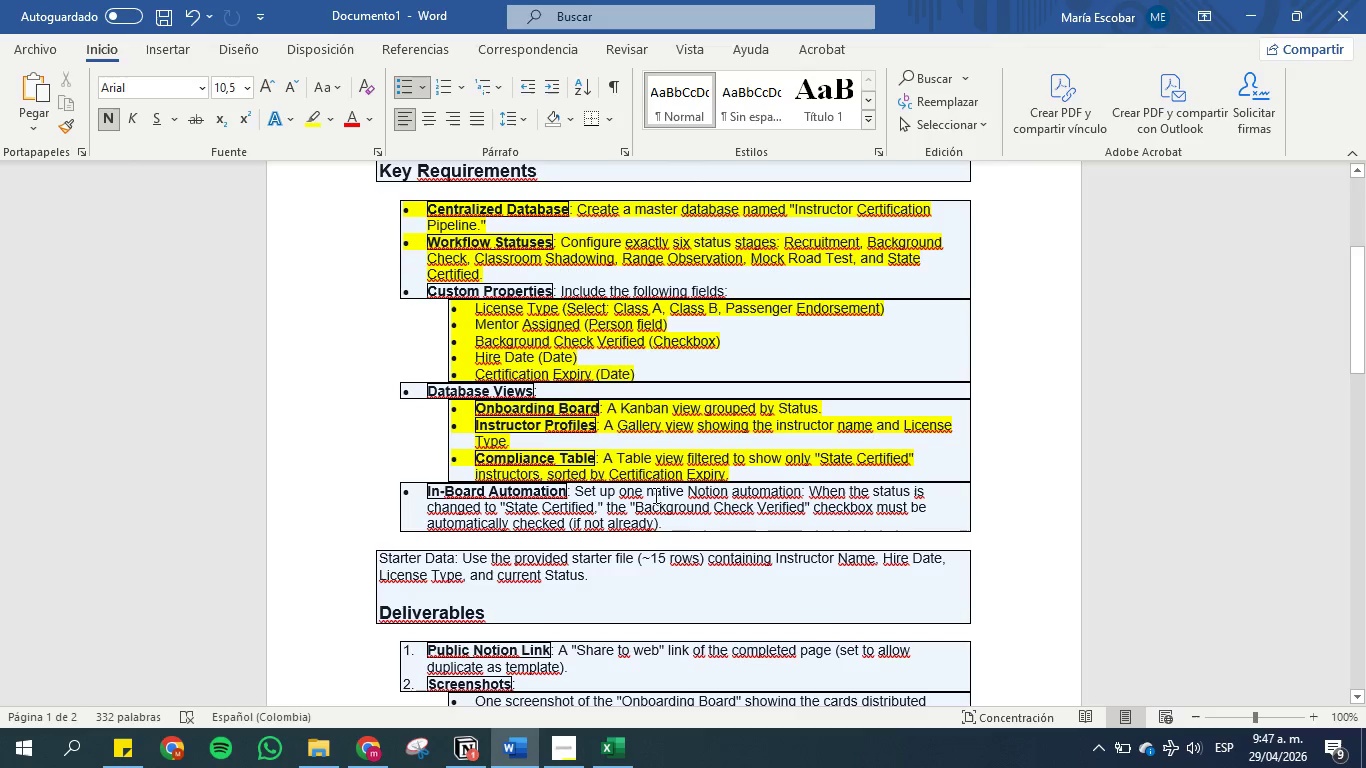 
left_click([569, 755])